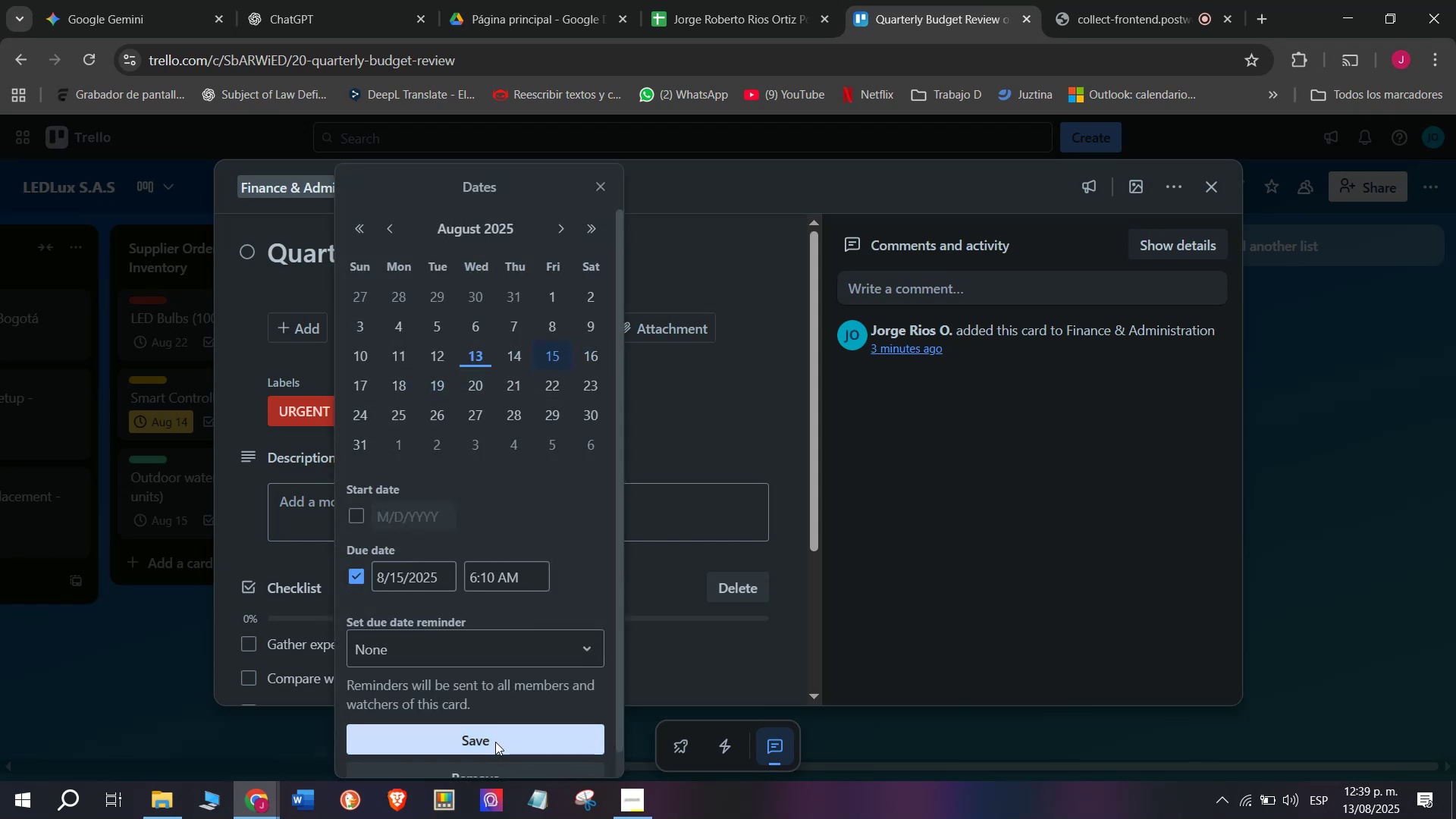 
double_click([186, 721])
 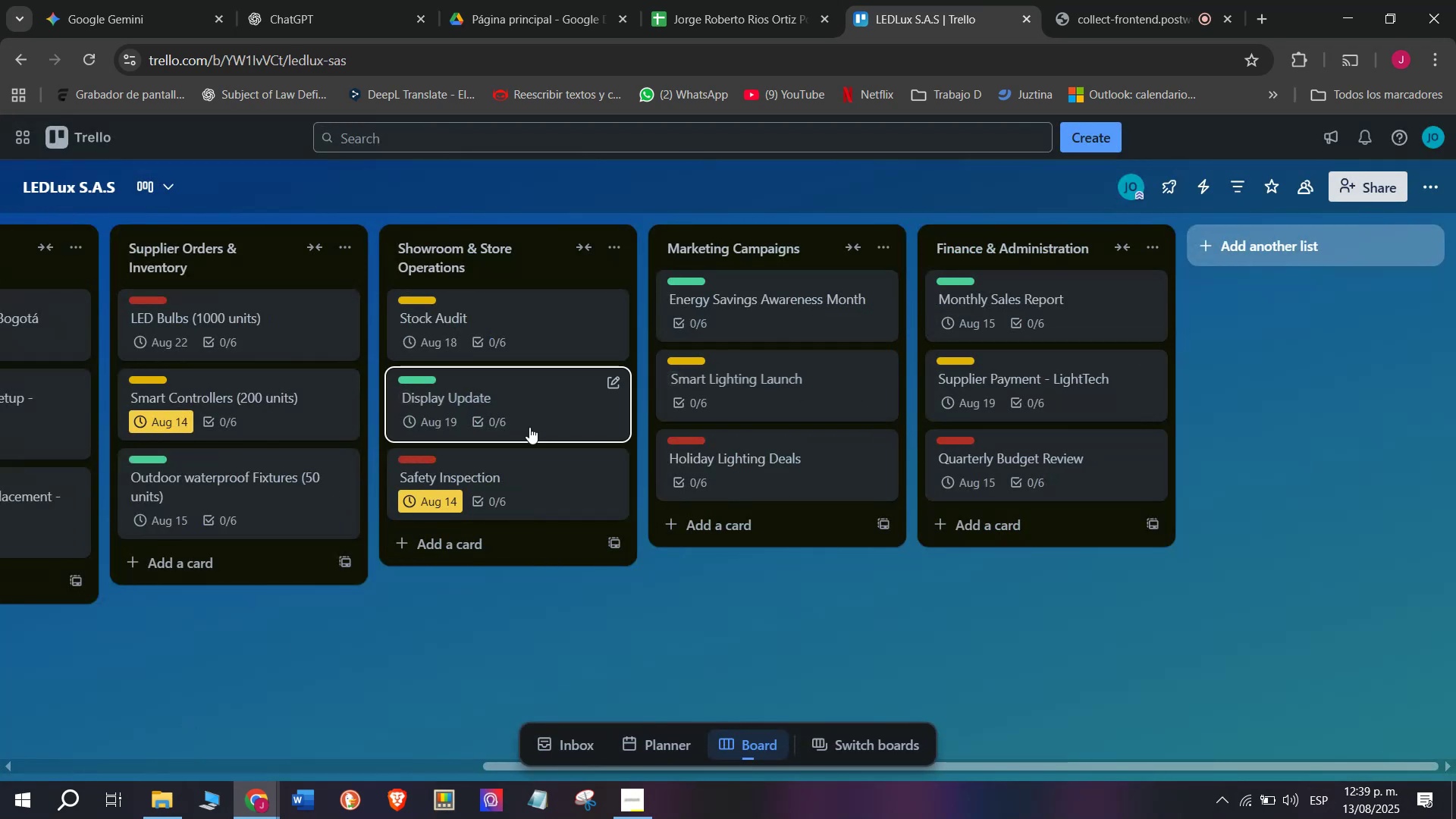 
scroll: coordinate [550, 393], scroll_direction: up, amount: 2.0
 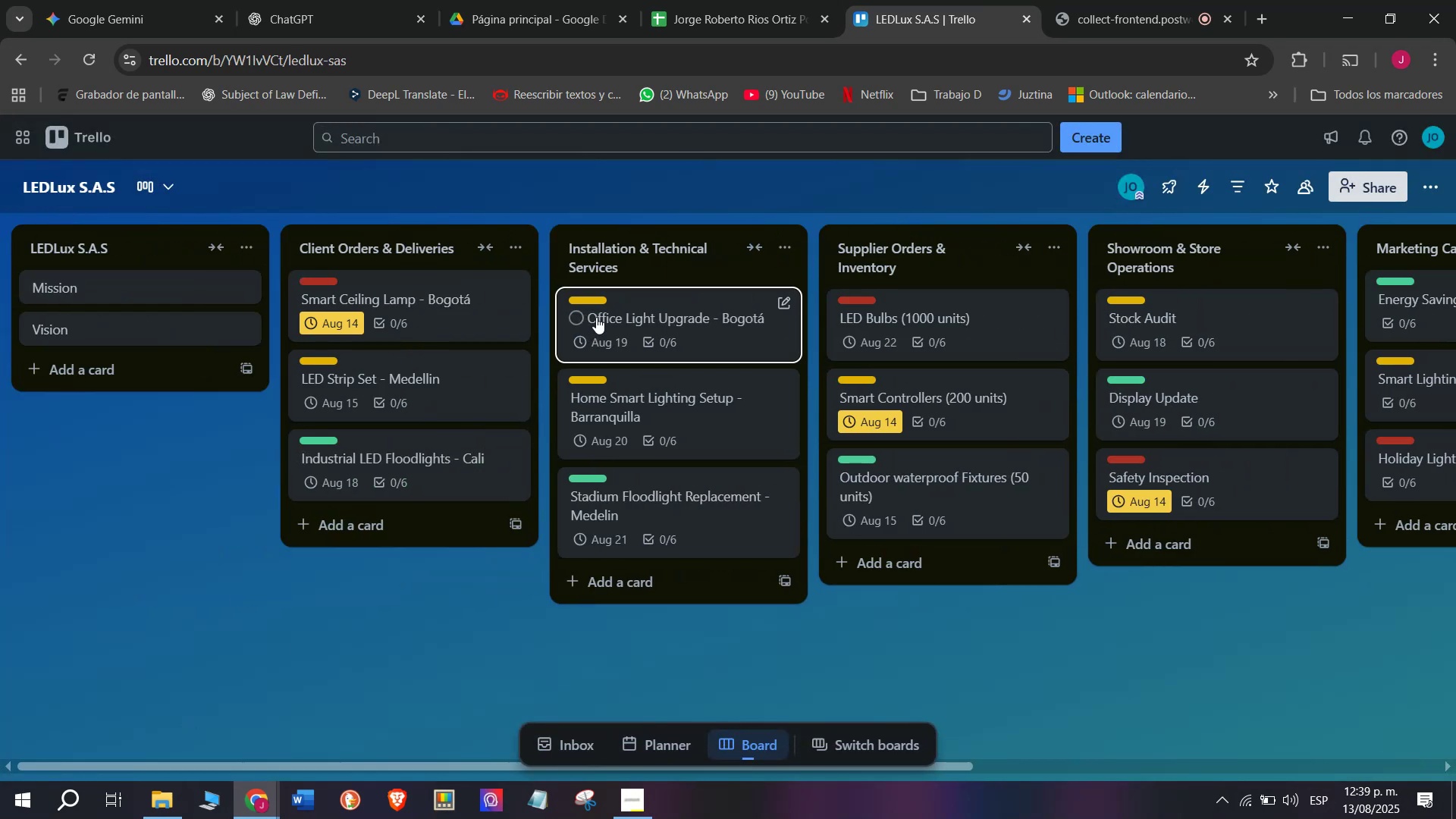 
mouse_move([578, 309])
 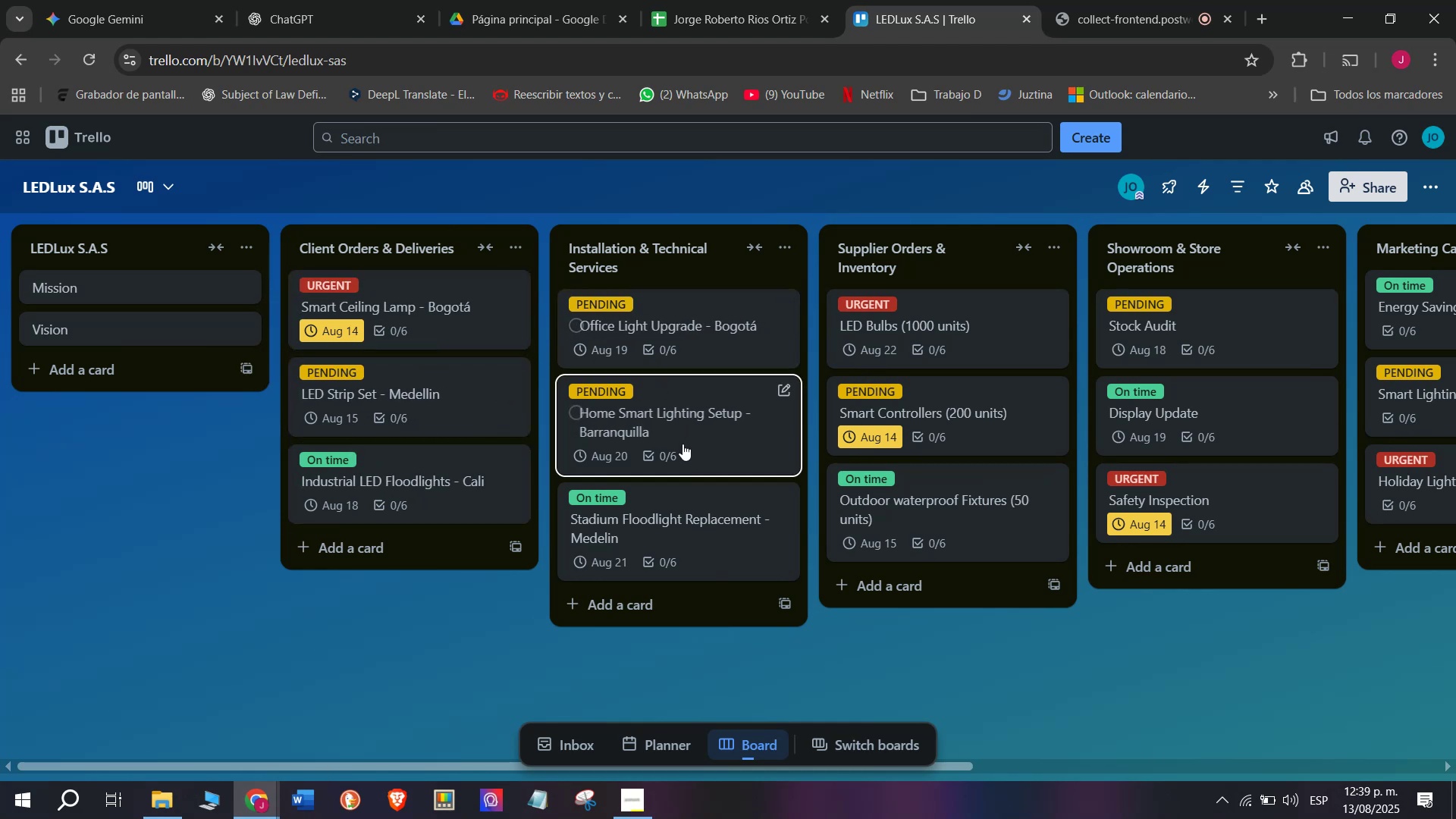 
scroll: coordinate [591, 437], scroll_direction: down, amount: 3.0
 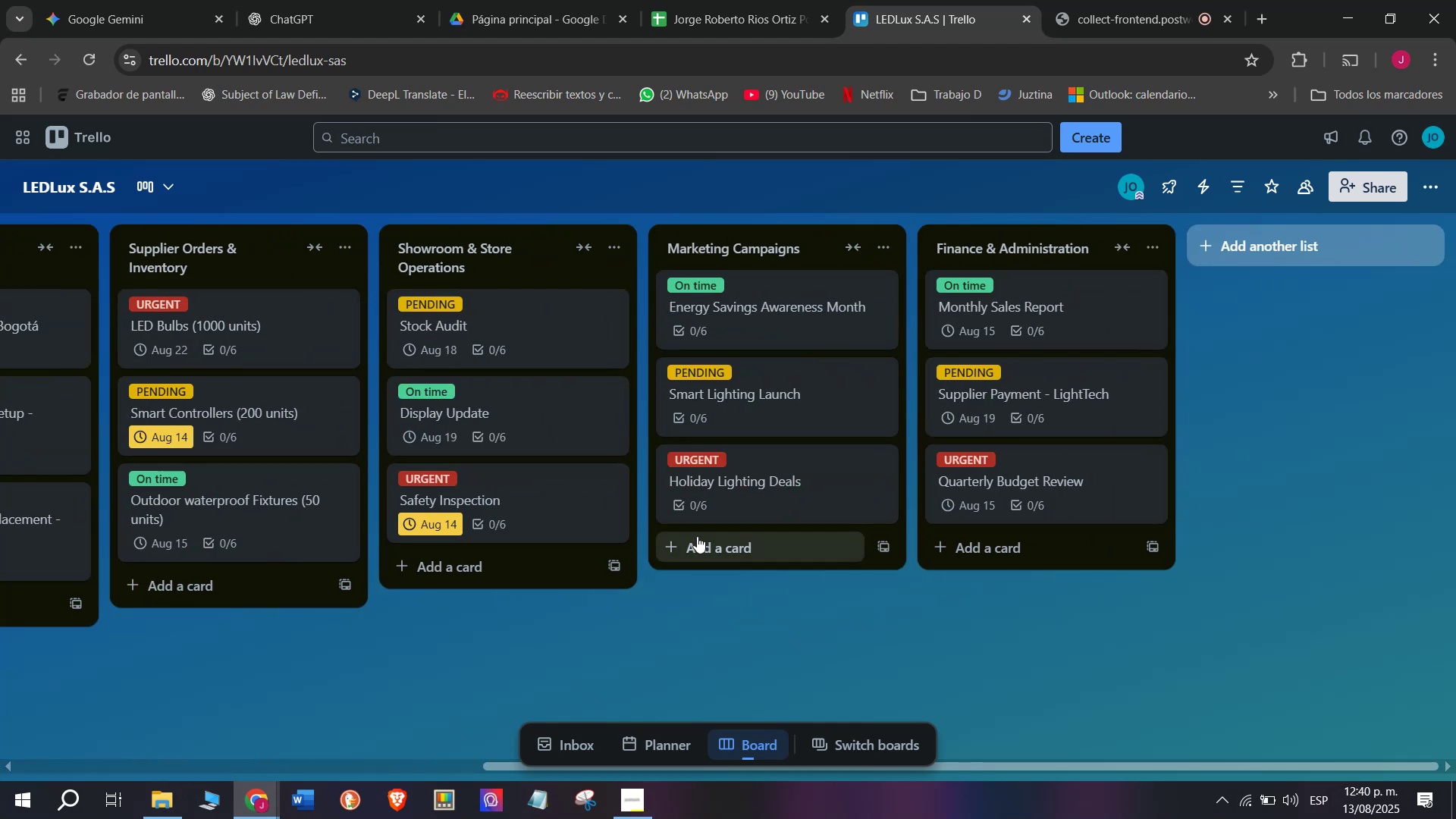 
scroll: coordinate [578, 422], scroll_direction: up, amount: 3.0
 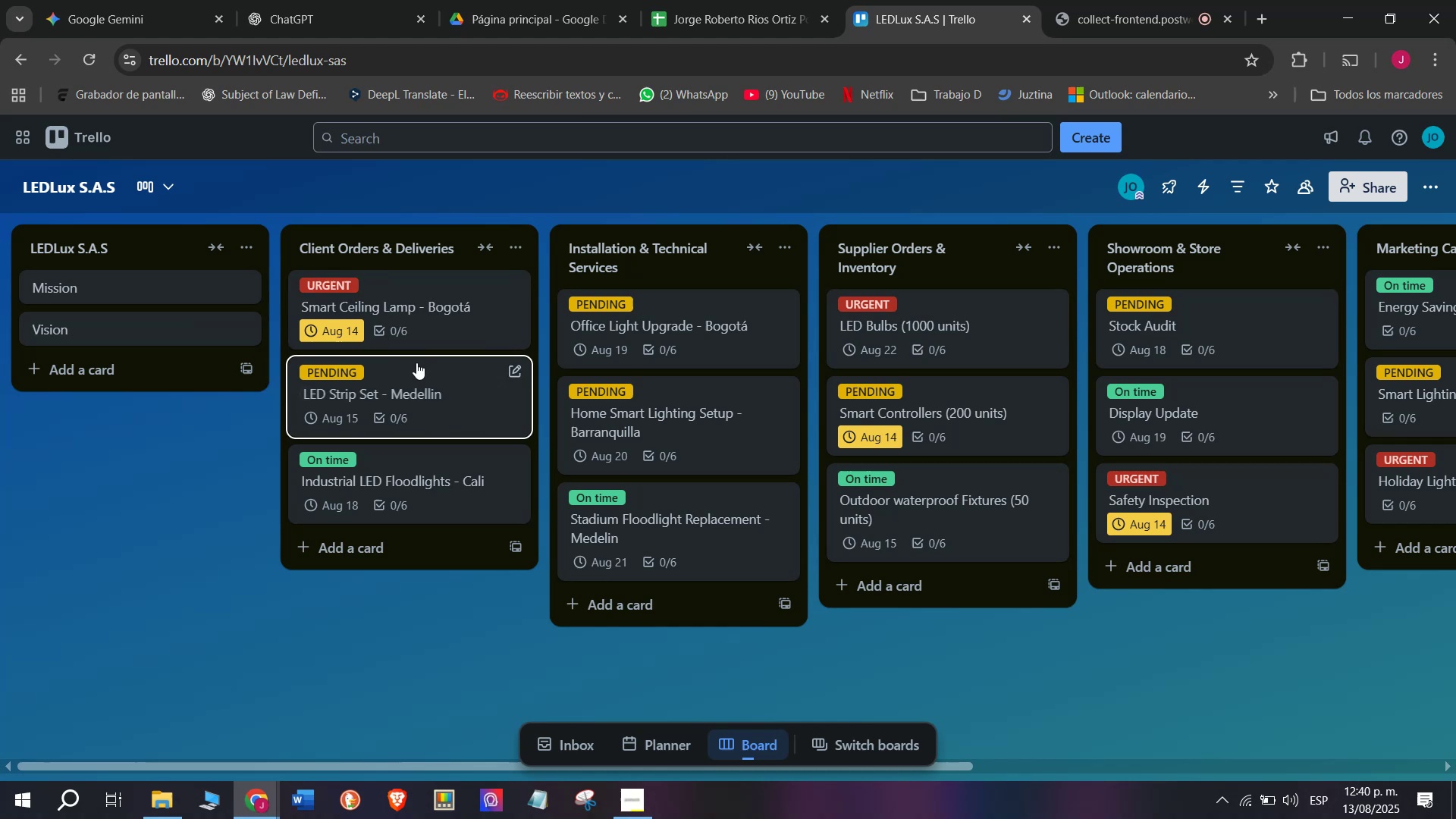 
scroll: coordinate [726, 368], scroll_direction: down, amount: 3.0
 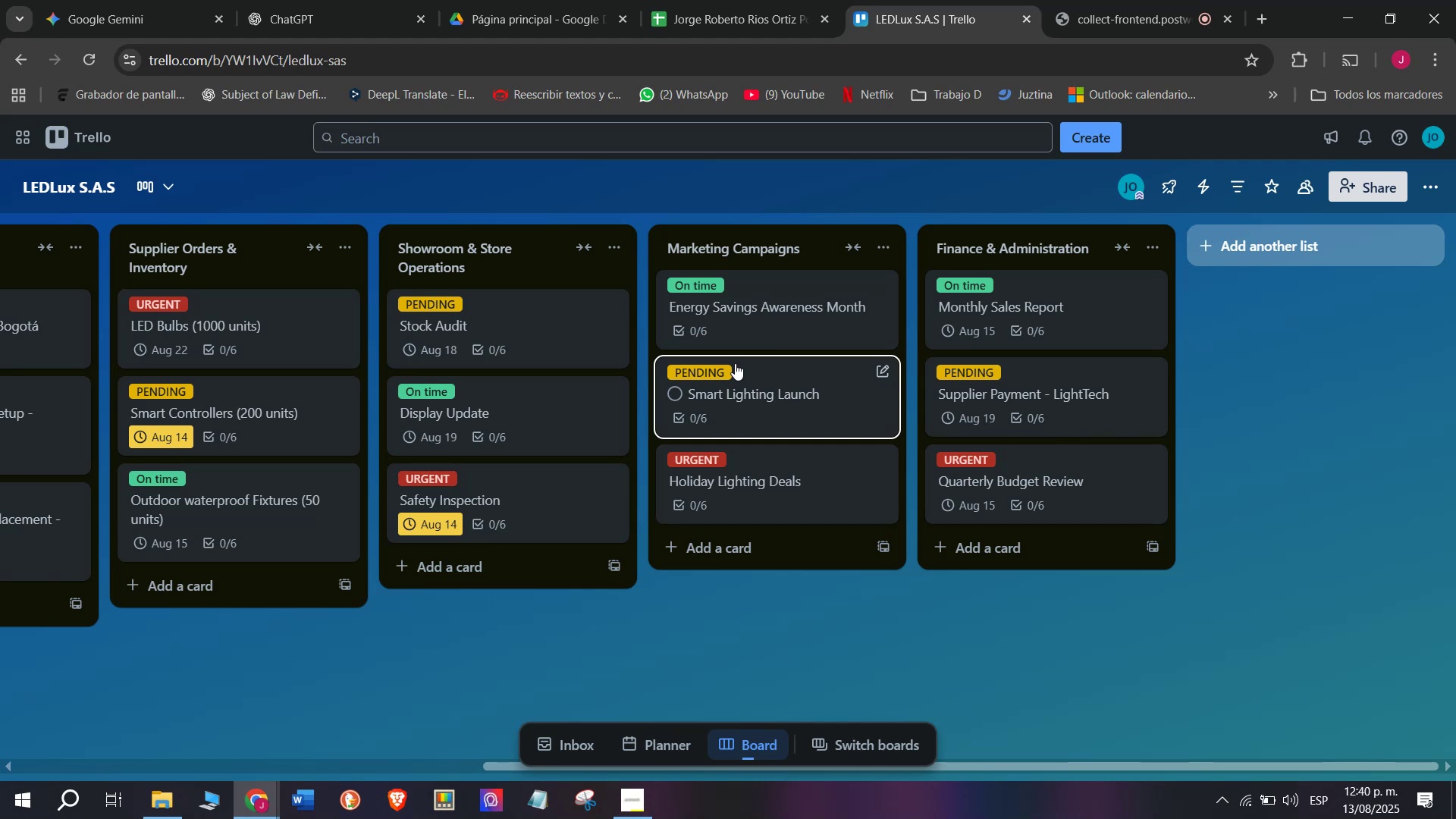 
wait(40.56)
 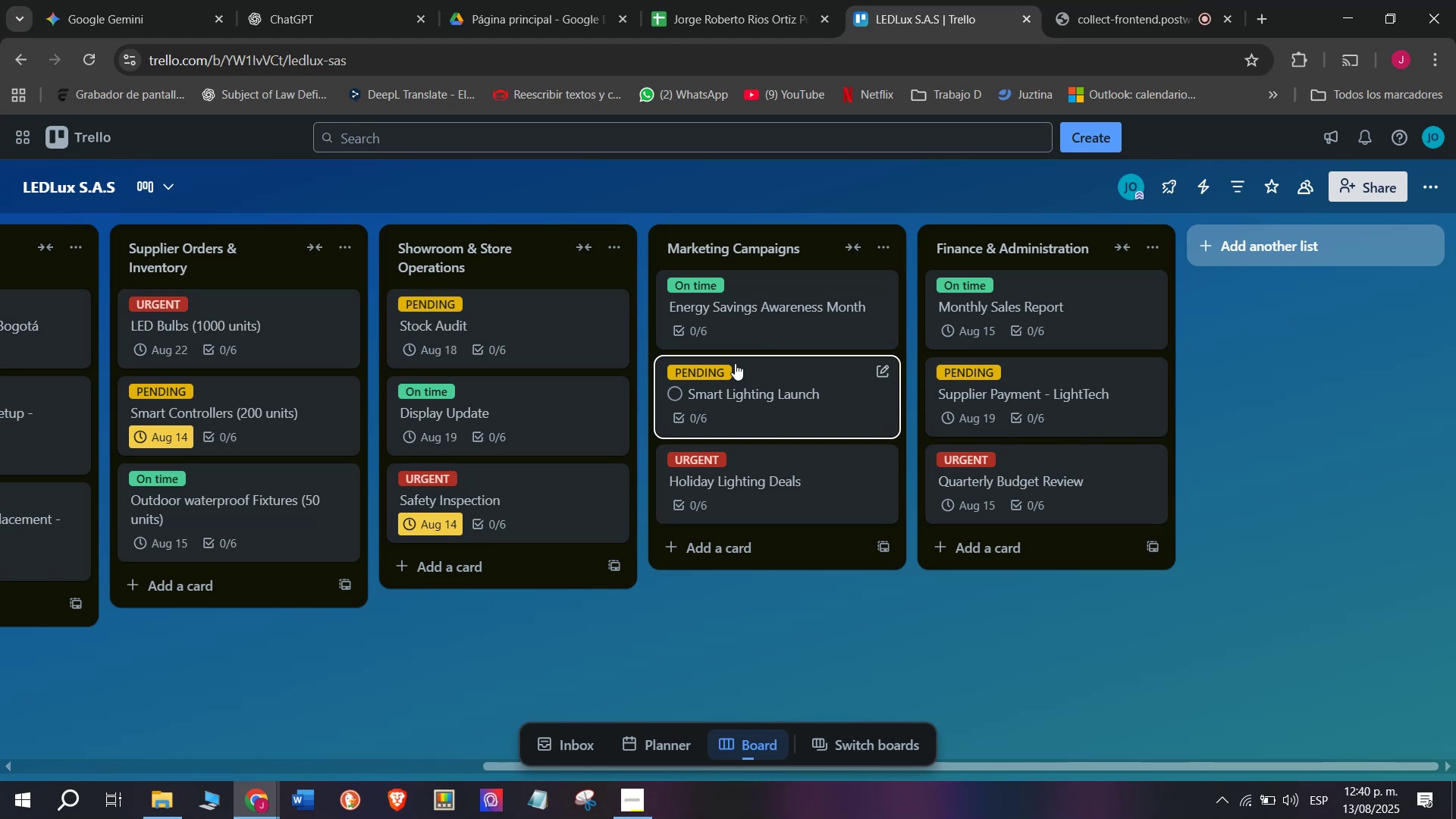 
left_click([689, 462])
 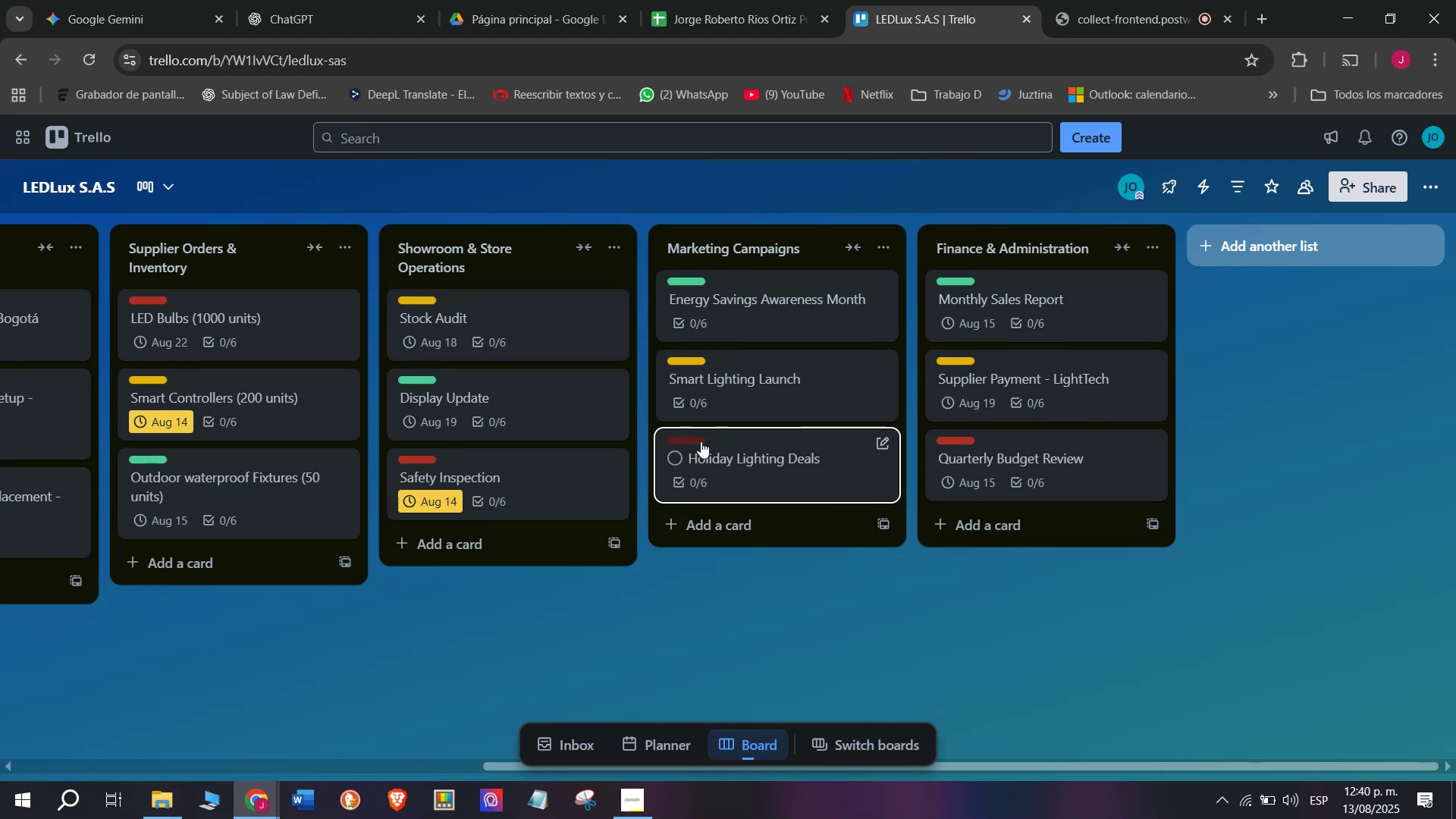 
left_click([701, 441])
 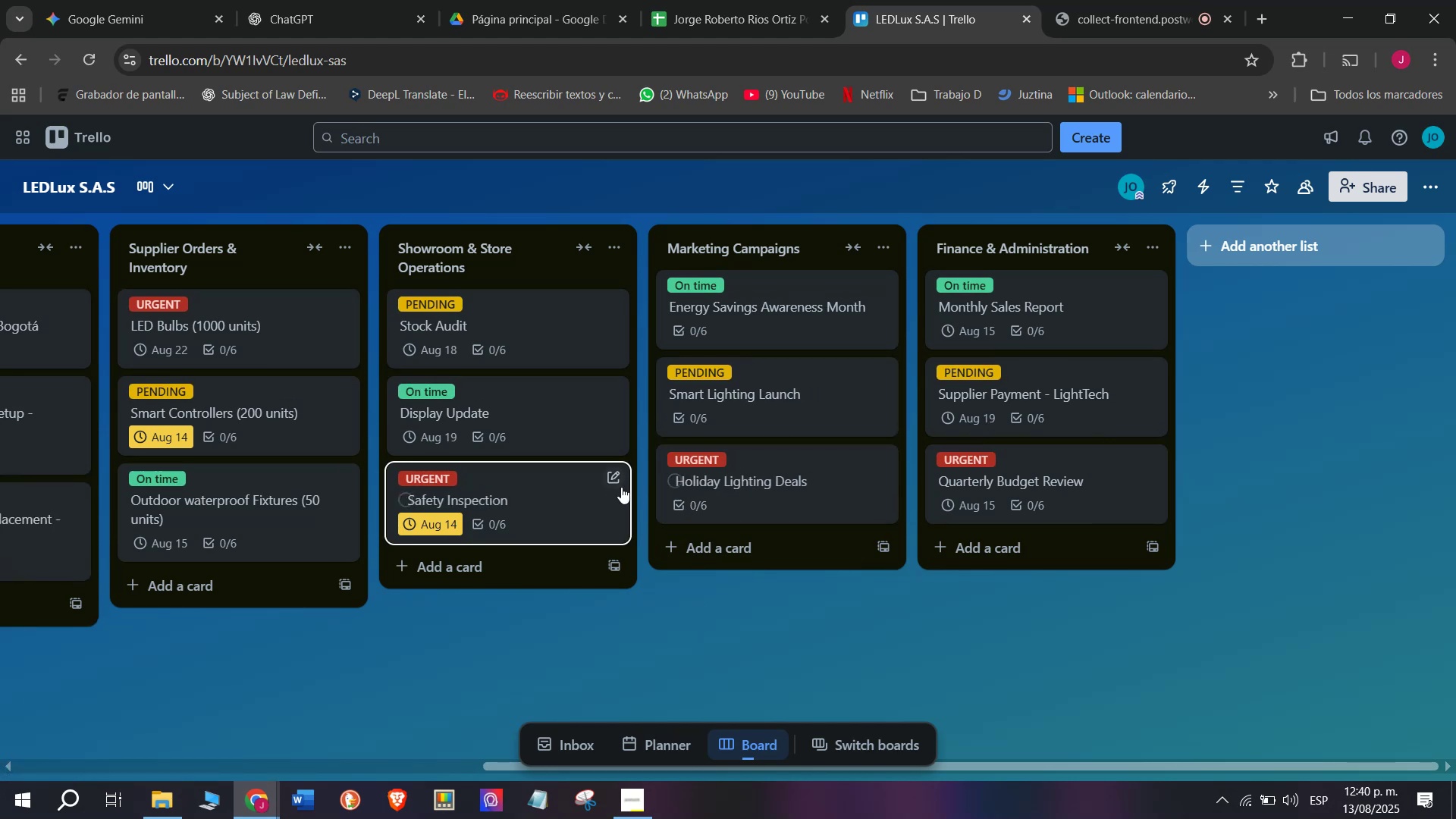 
scroll: coordinate [558, 500], scroll_direction: up, amount: 3.0
 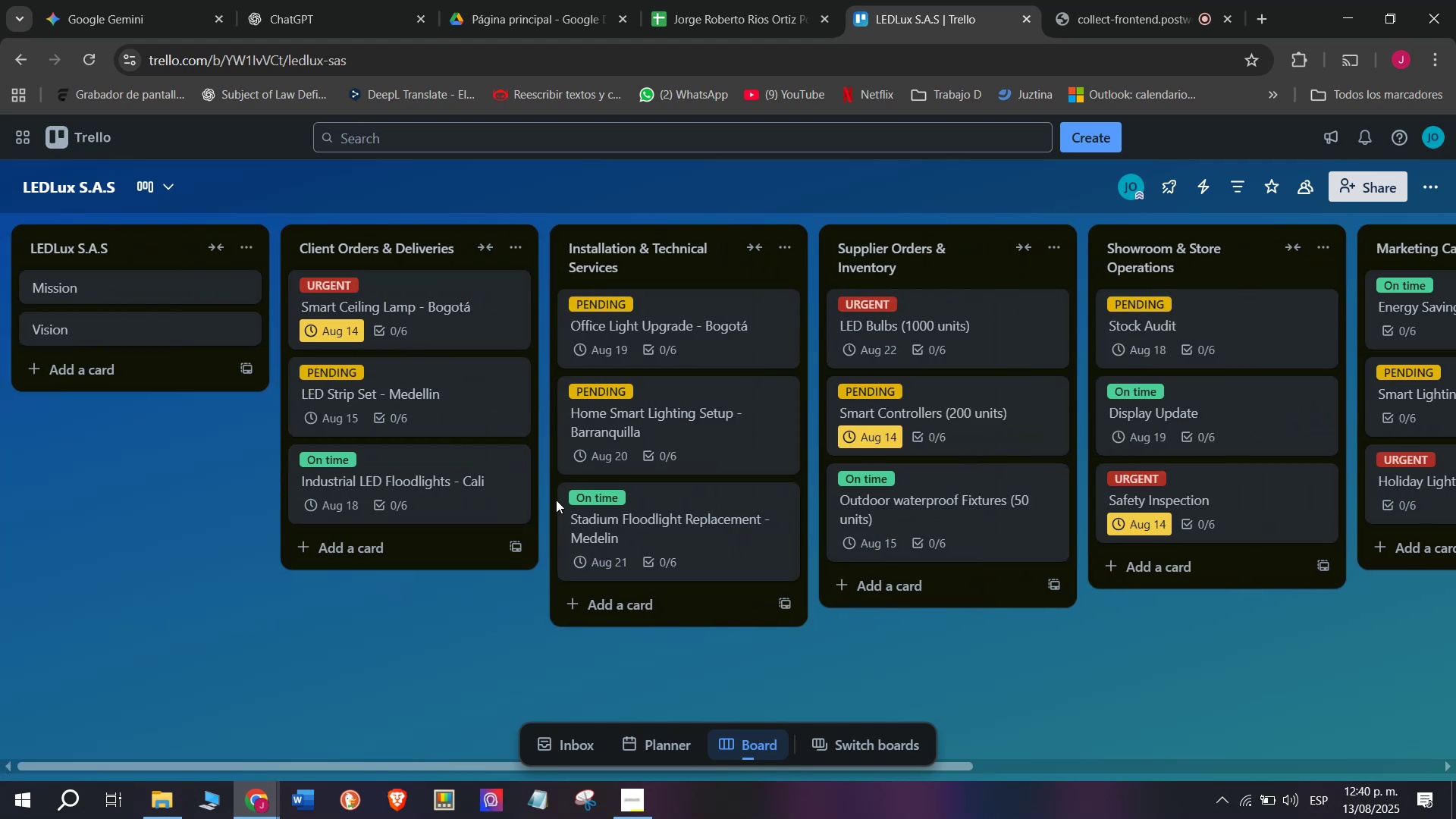 
wait(6.21)
 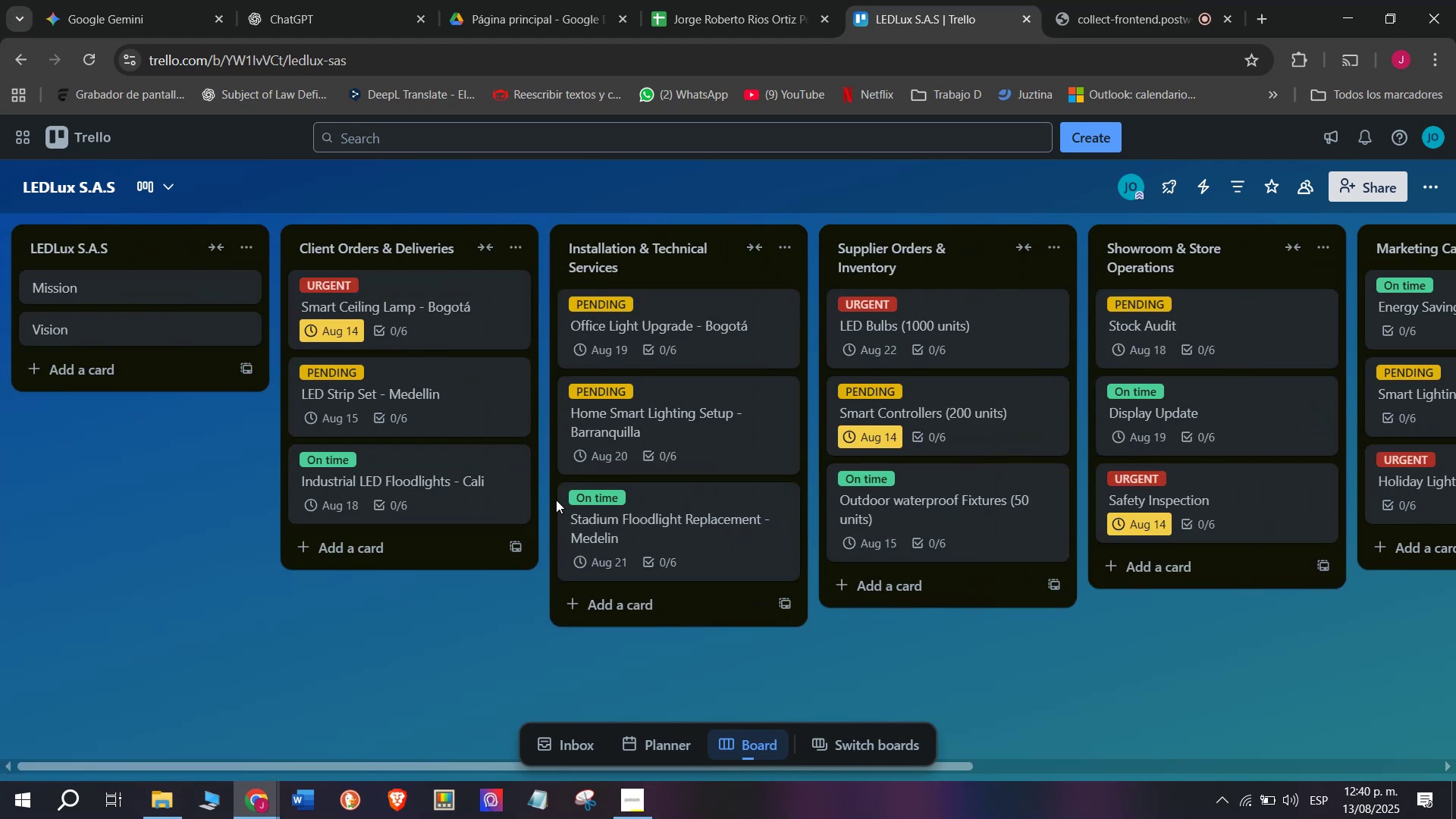 
scroll: coordinate [389, 470], scroll_direction: down, amount: 3.0
 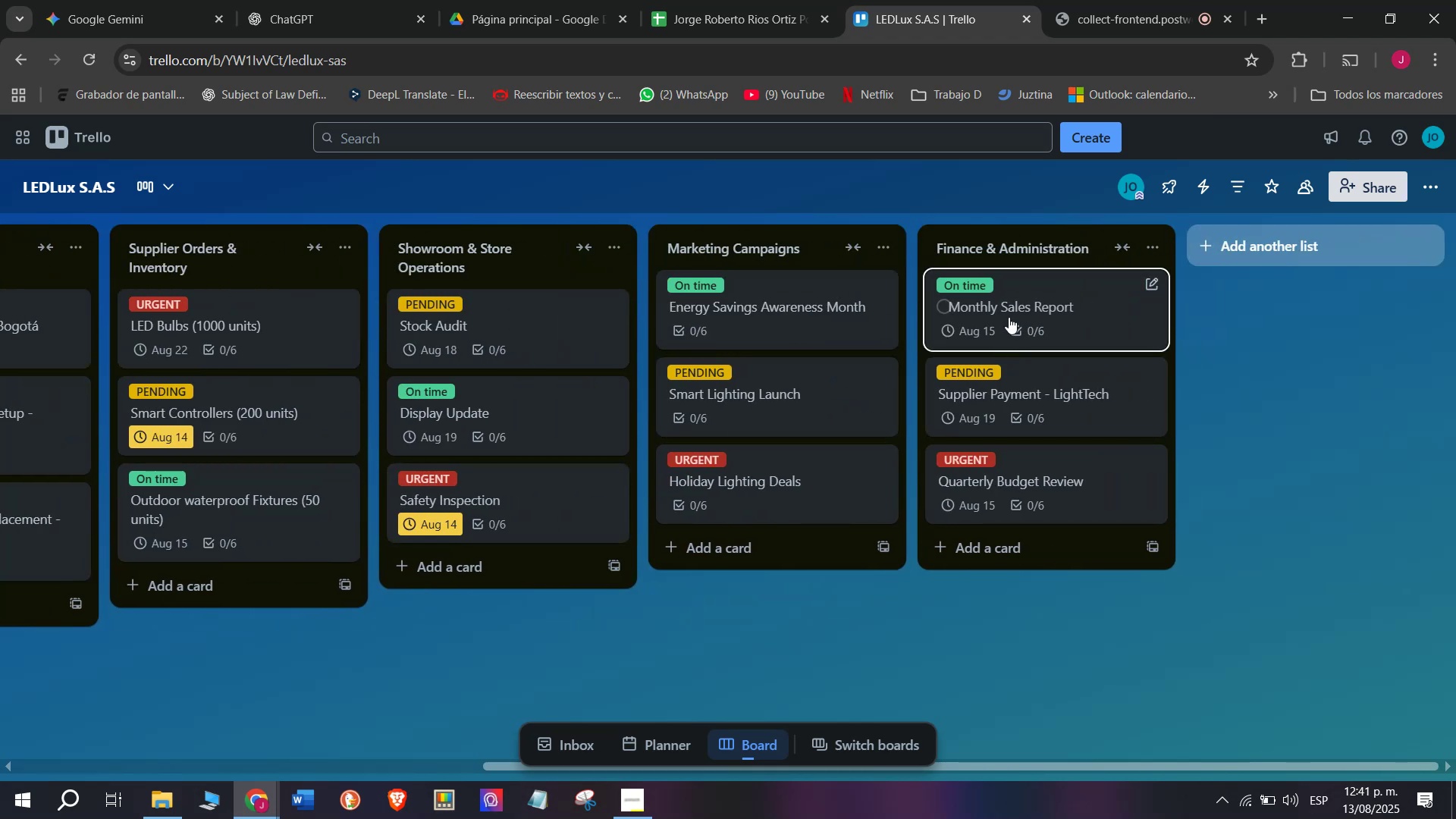 
wait(8.5)
 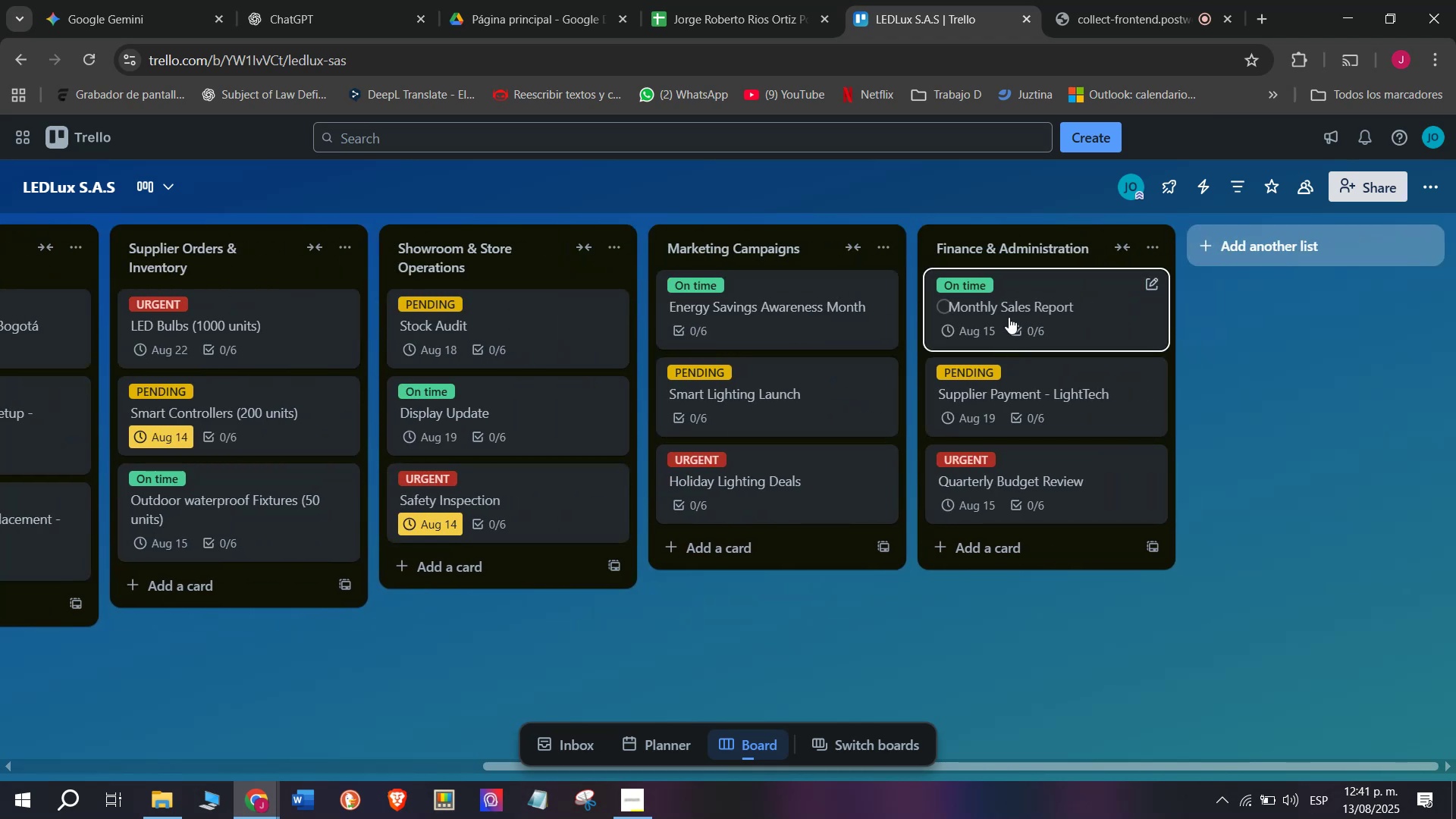 
left_click([1274, 243])
 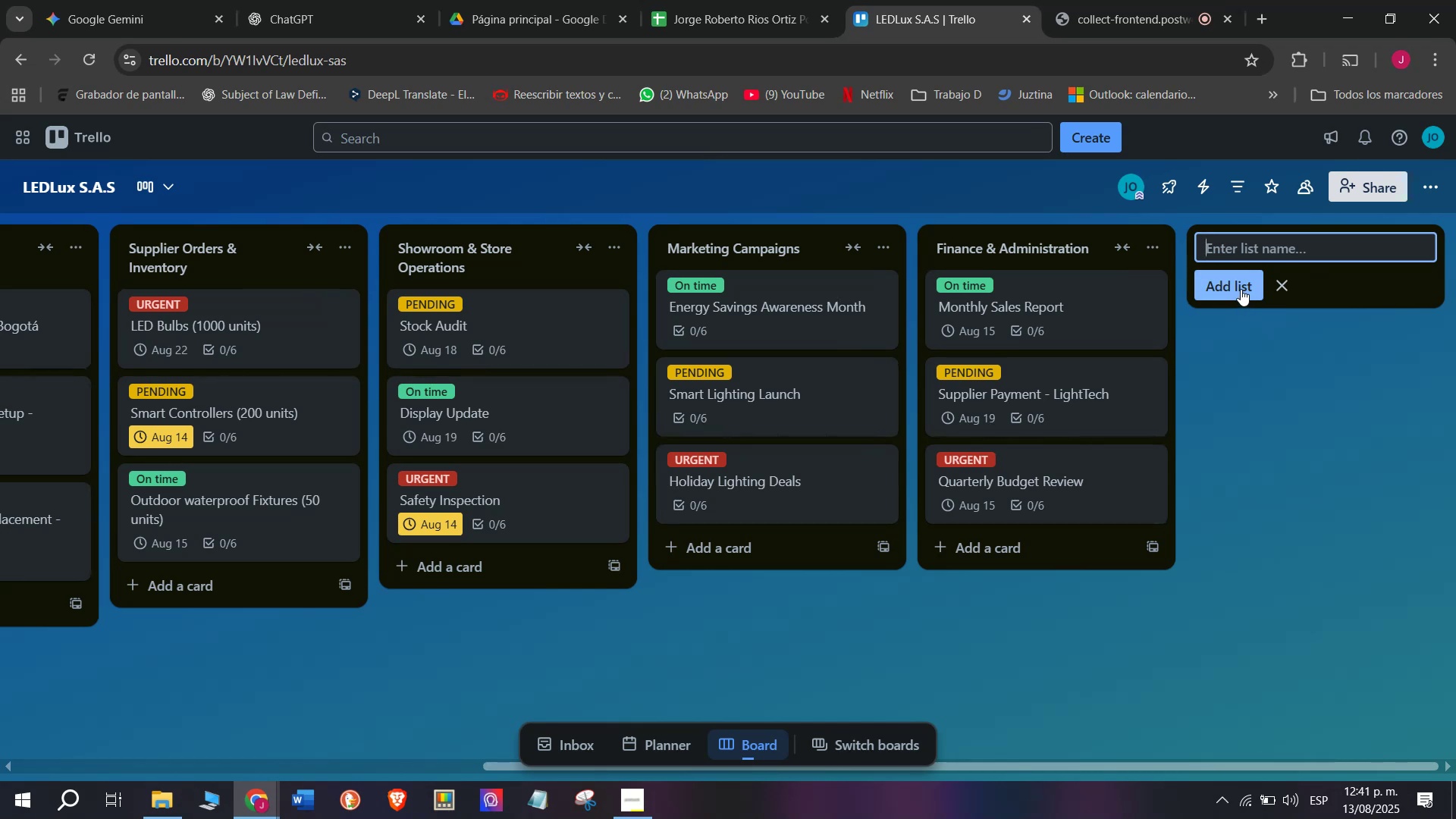 
wait(8.49)
 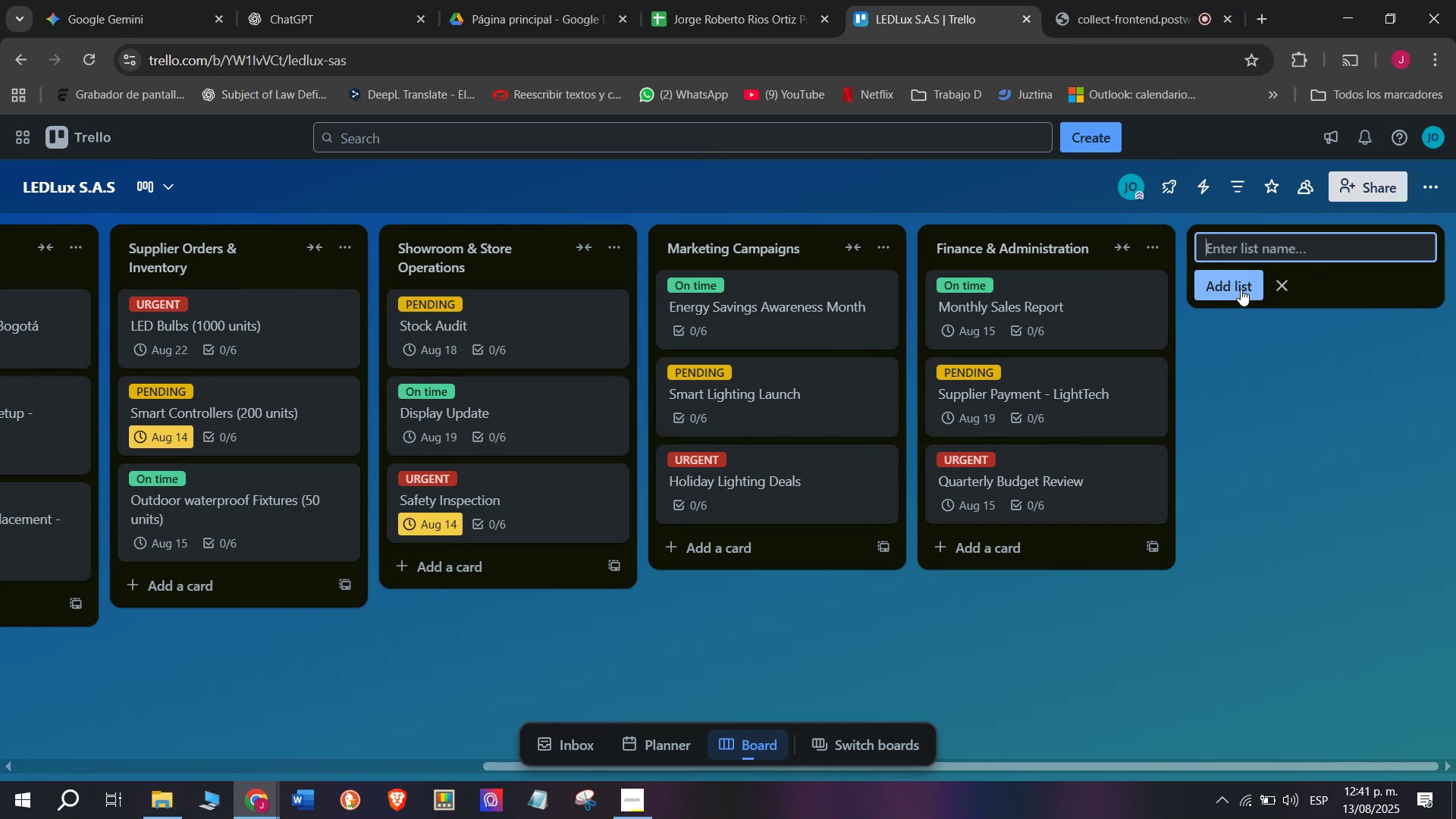 
type(AA)
key(Backspace)
key(Backspace)
type(Susti)
key(Backspace)
type(ain)
 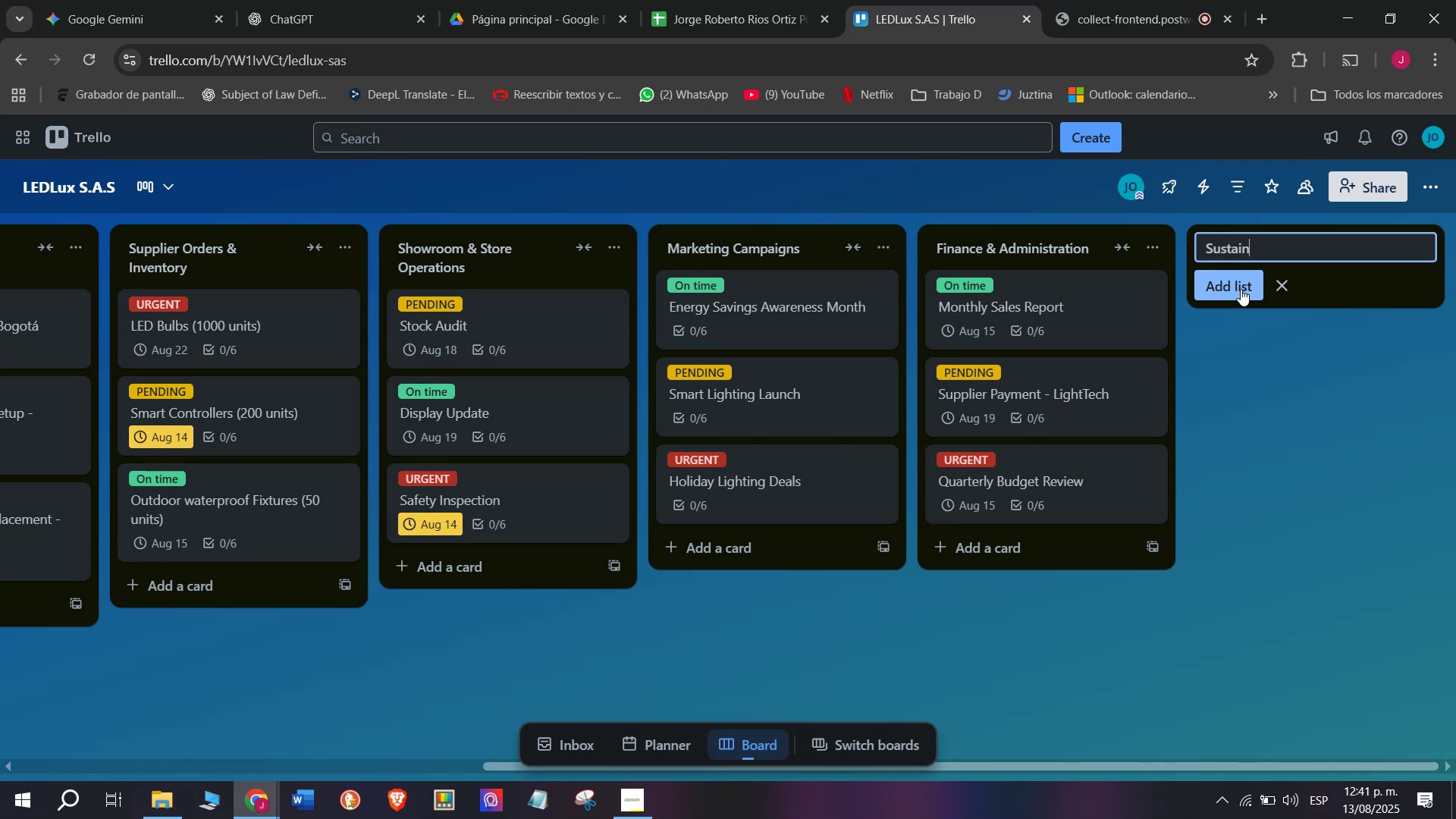 
type(ability Initi)
 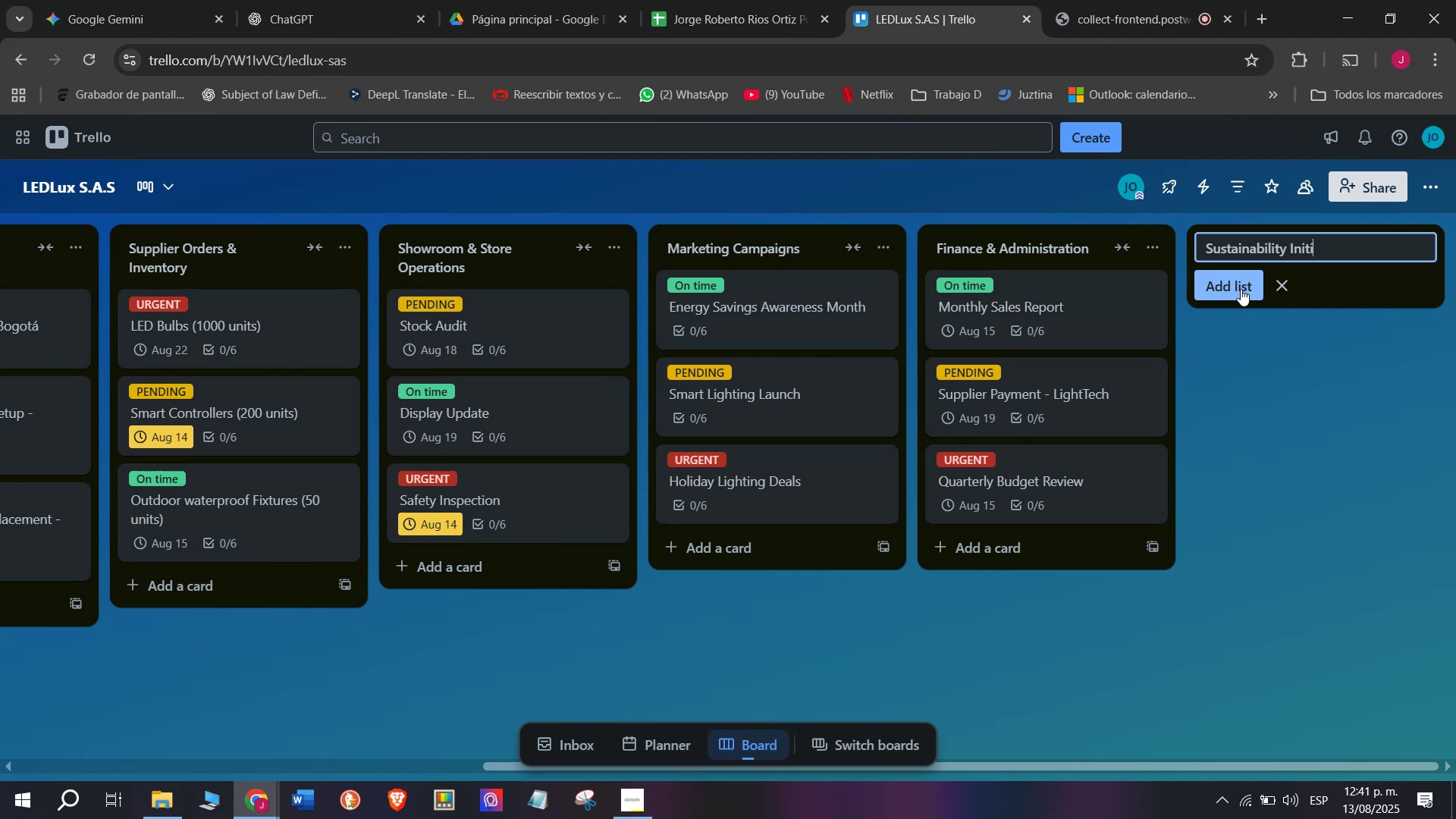 
wait(5.71)
 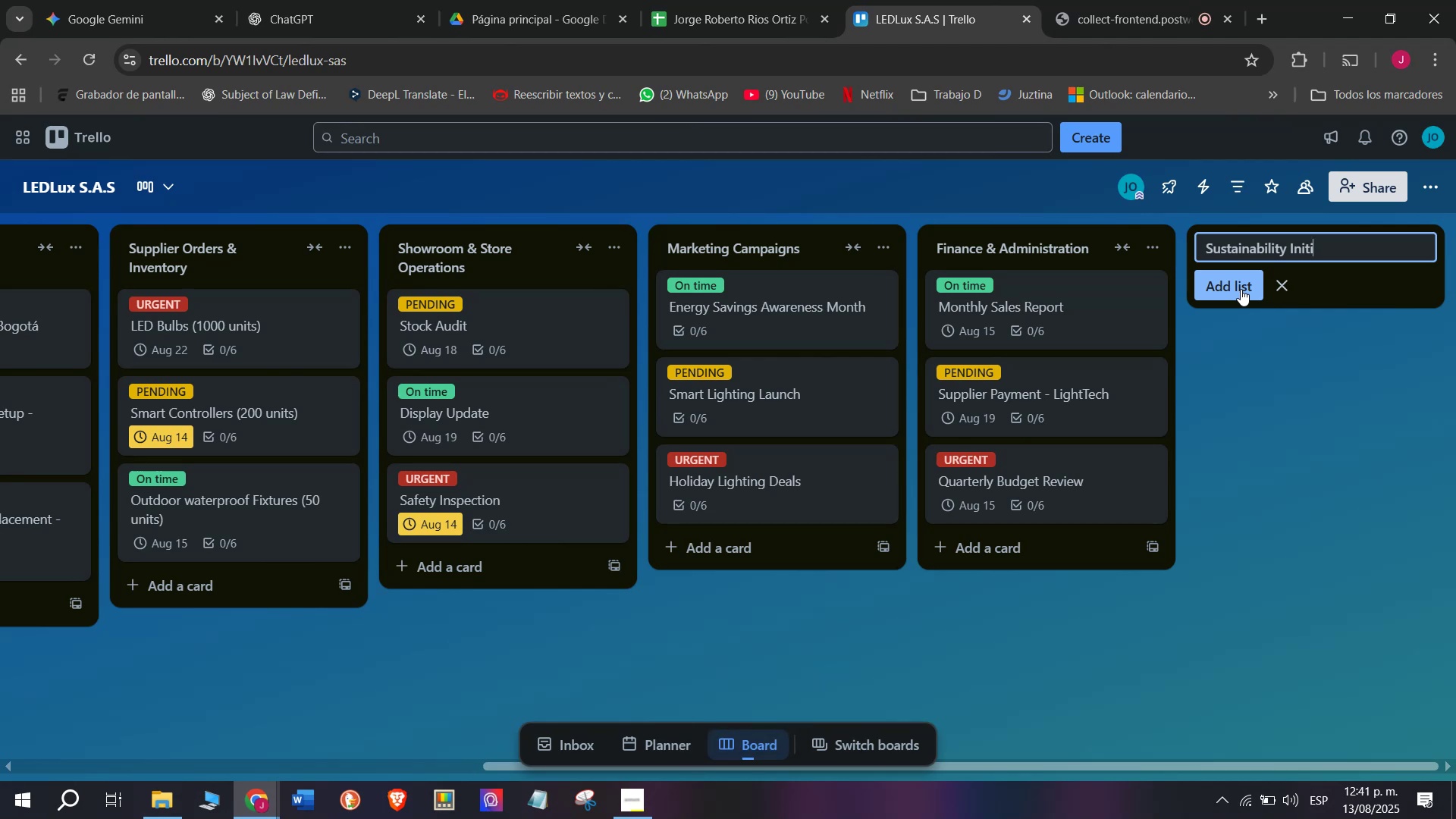 
type(atives)
 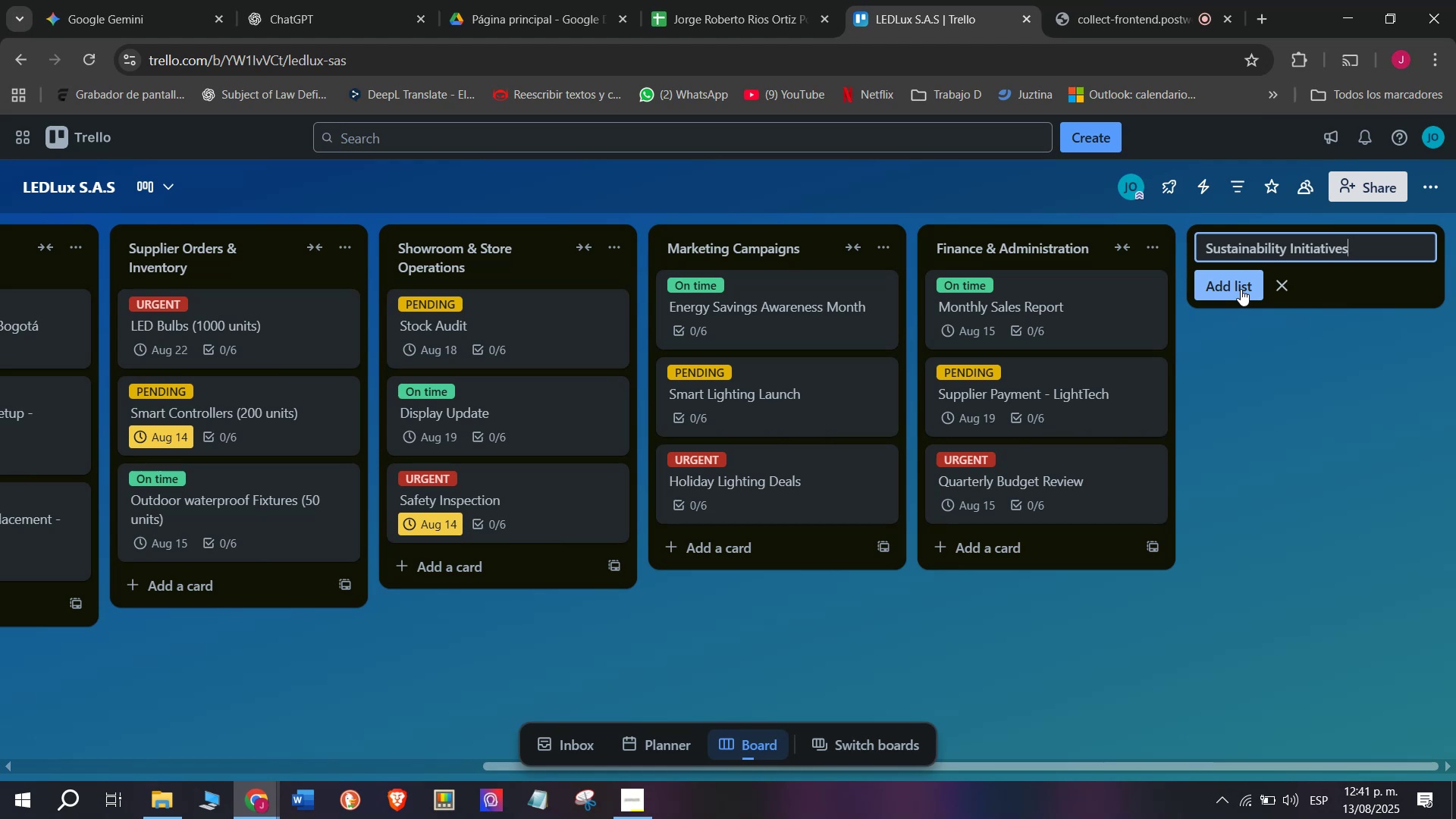 
key(Enter)
 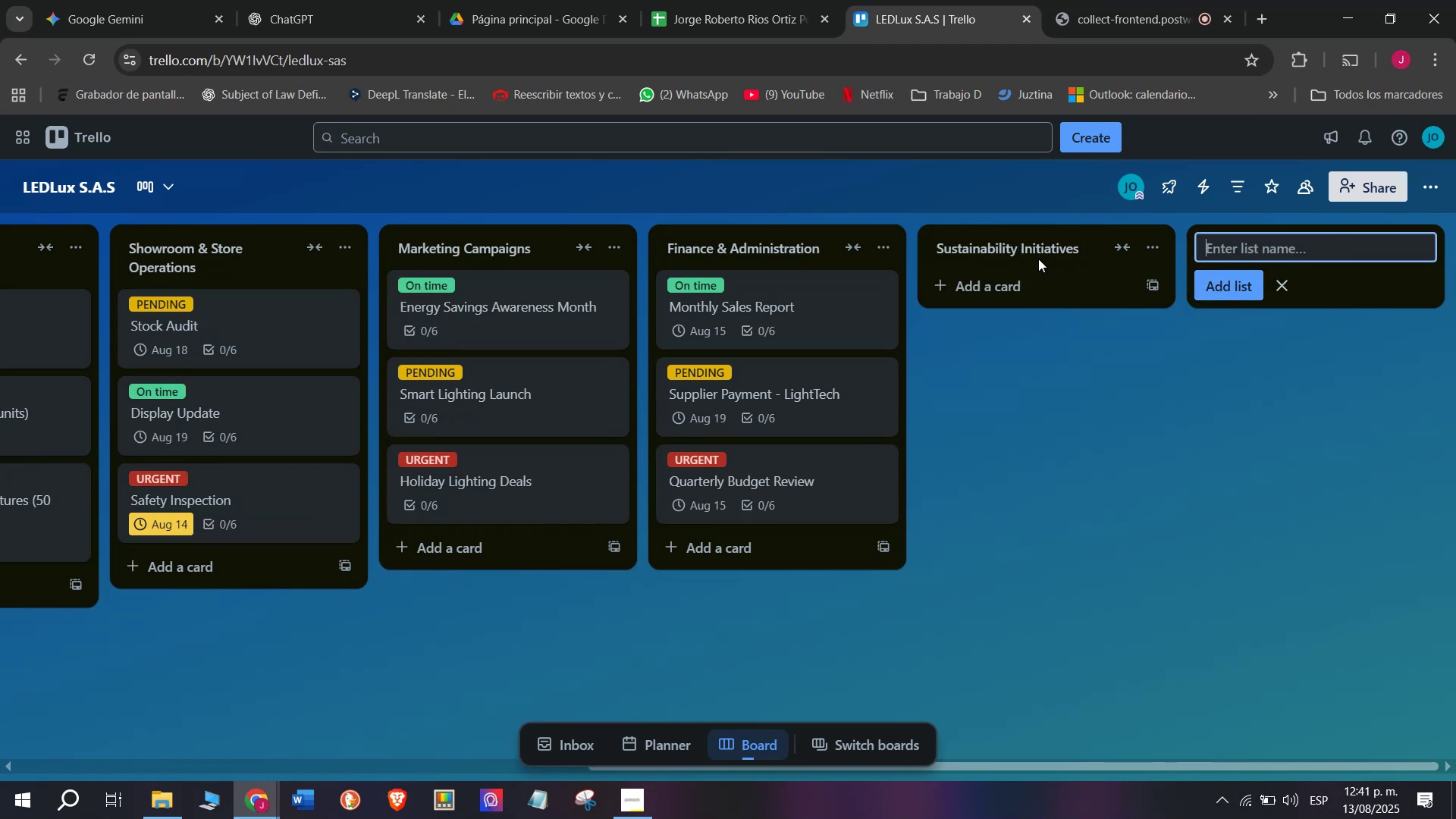 
left_click([1020, 273])
 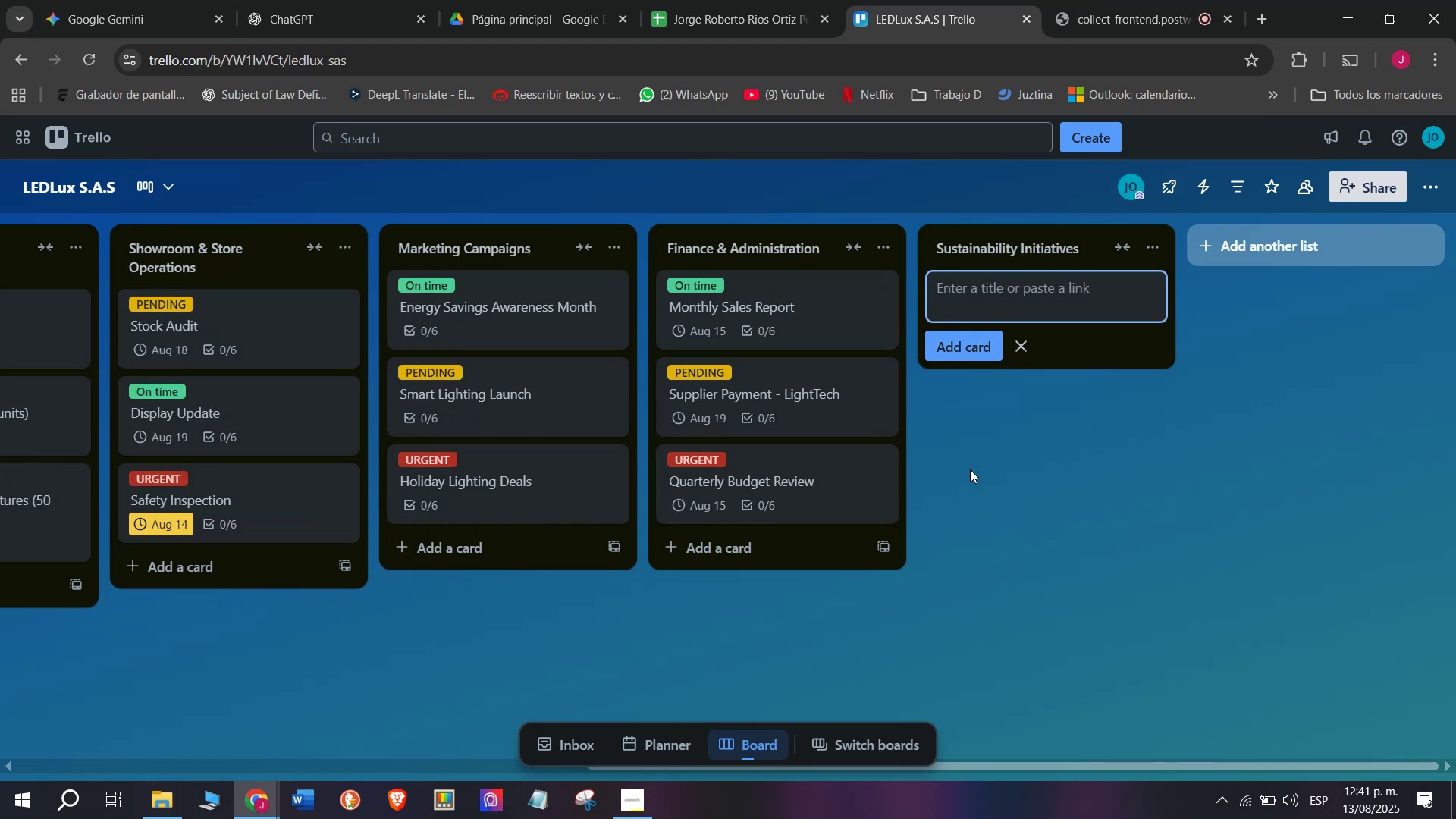 
type(LED Recycling)
 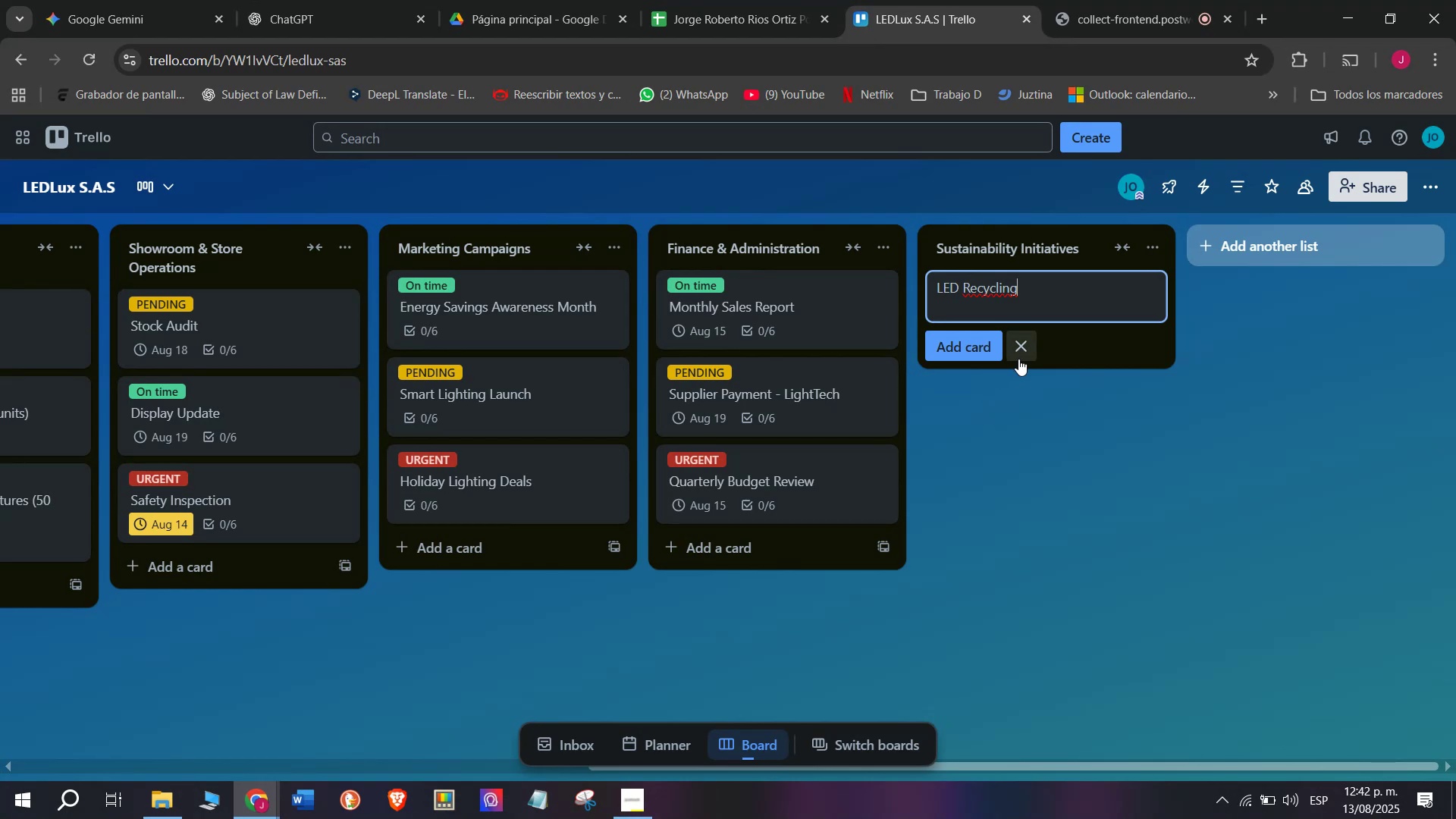 
type( Program)
 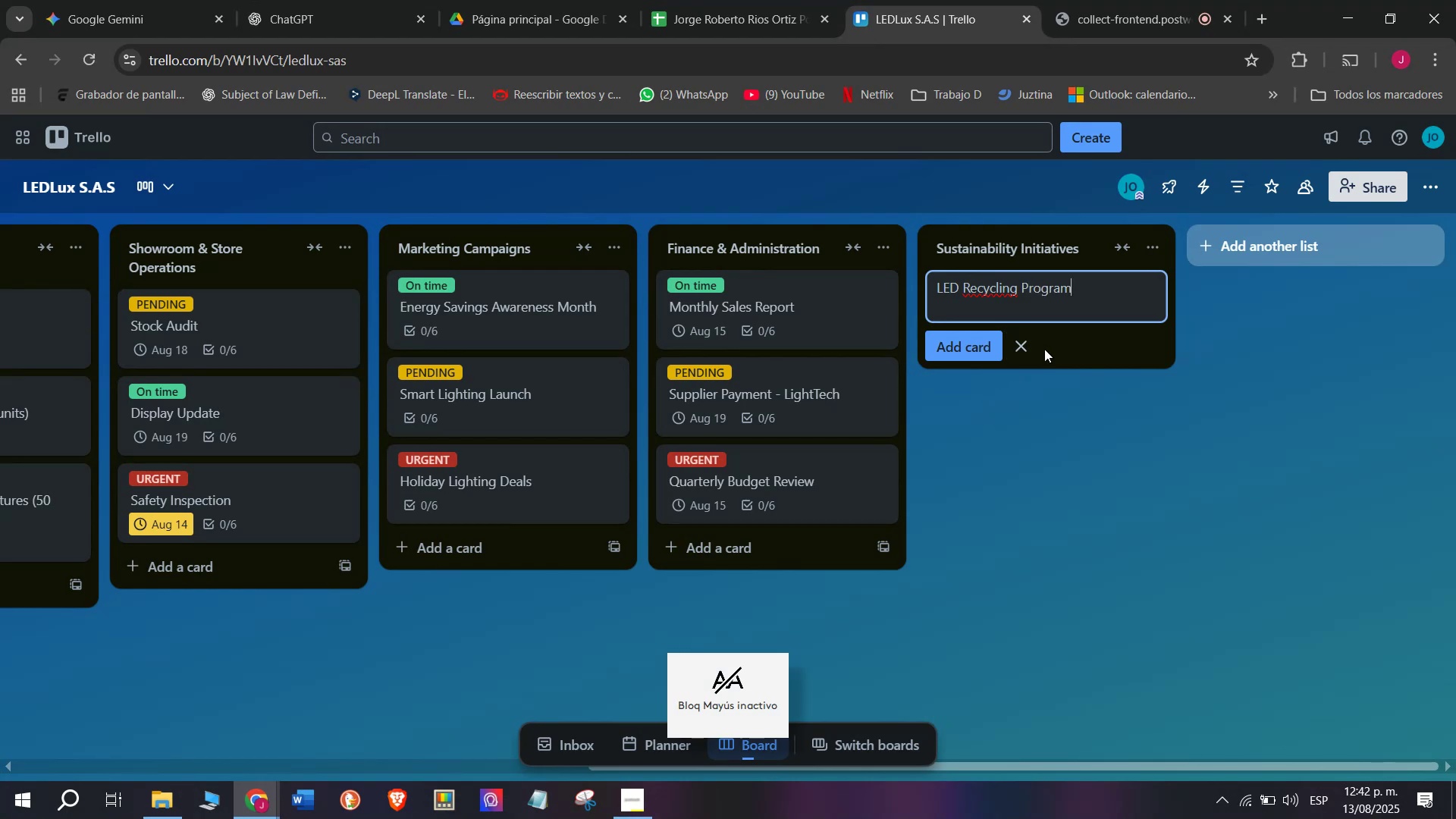 
key(Enter)
 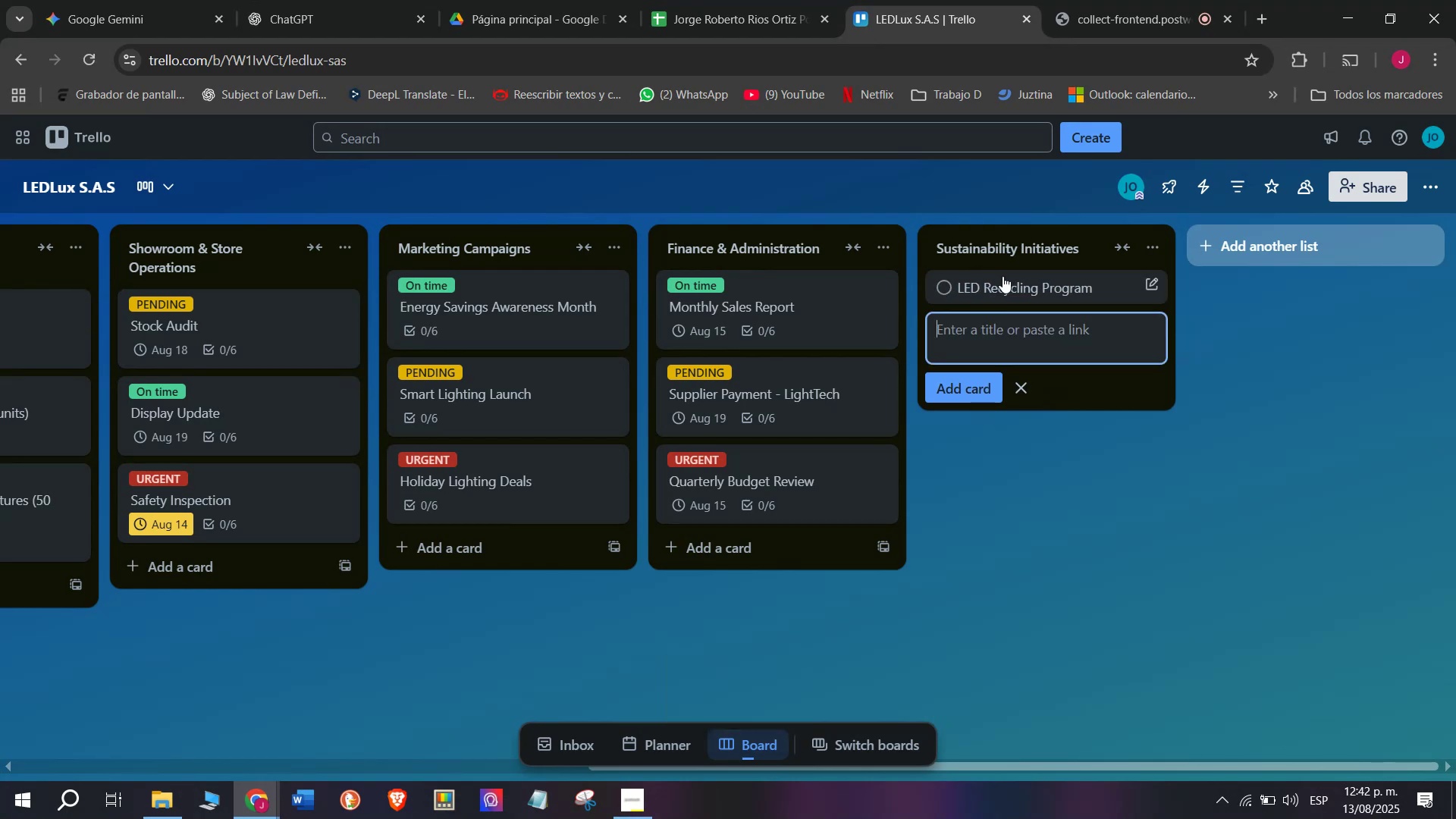 
left_click([1003, 276])
 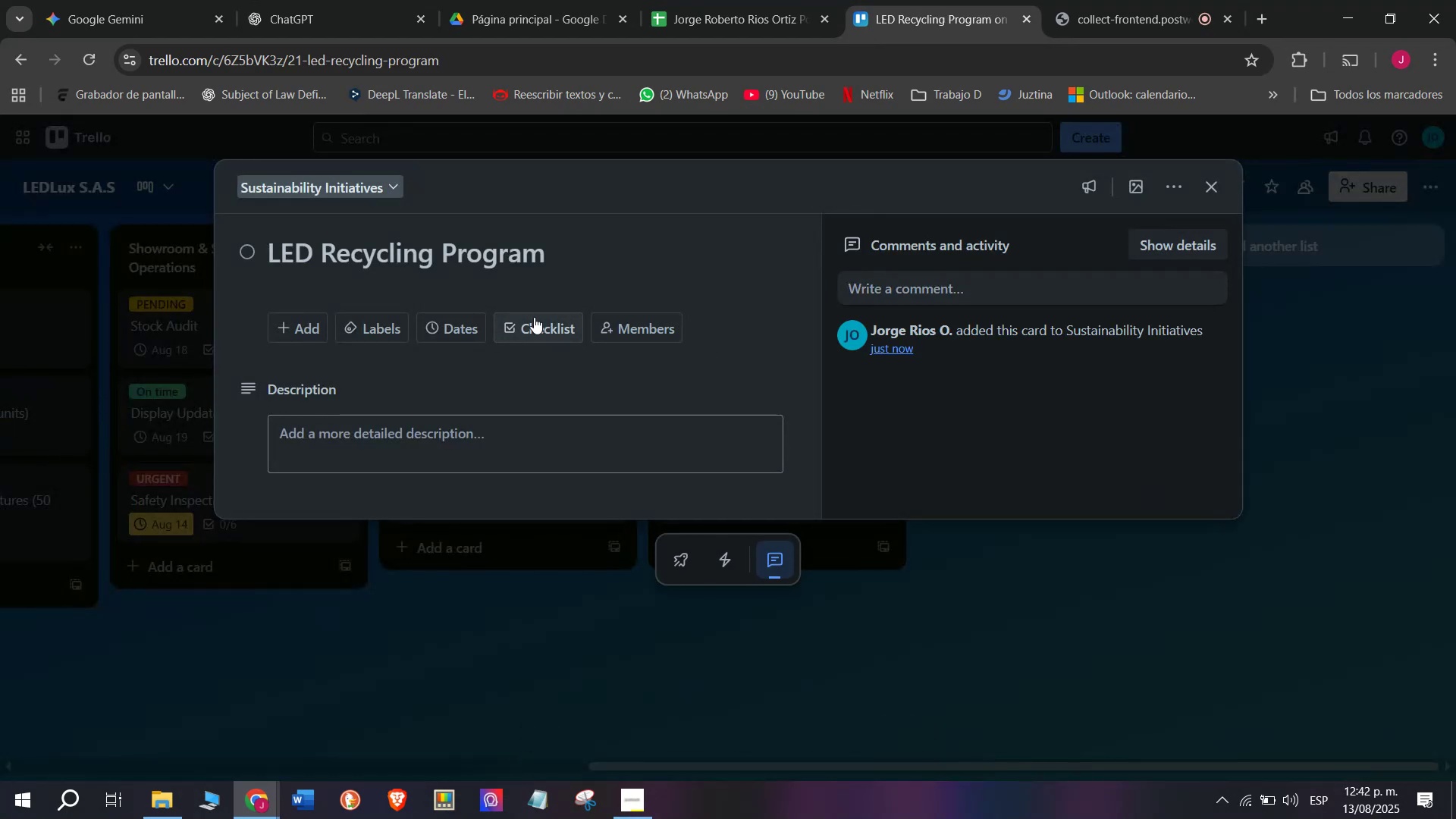 
left_click([543, 330])
 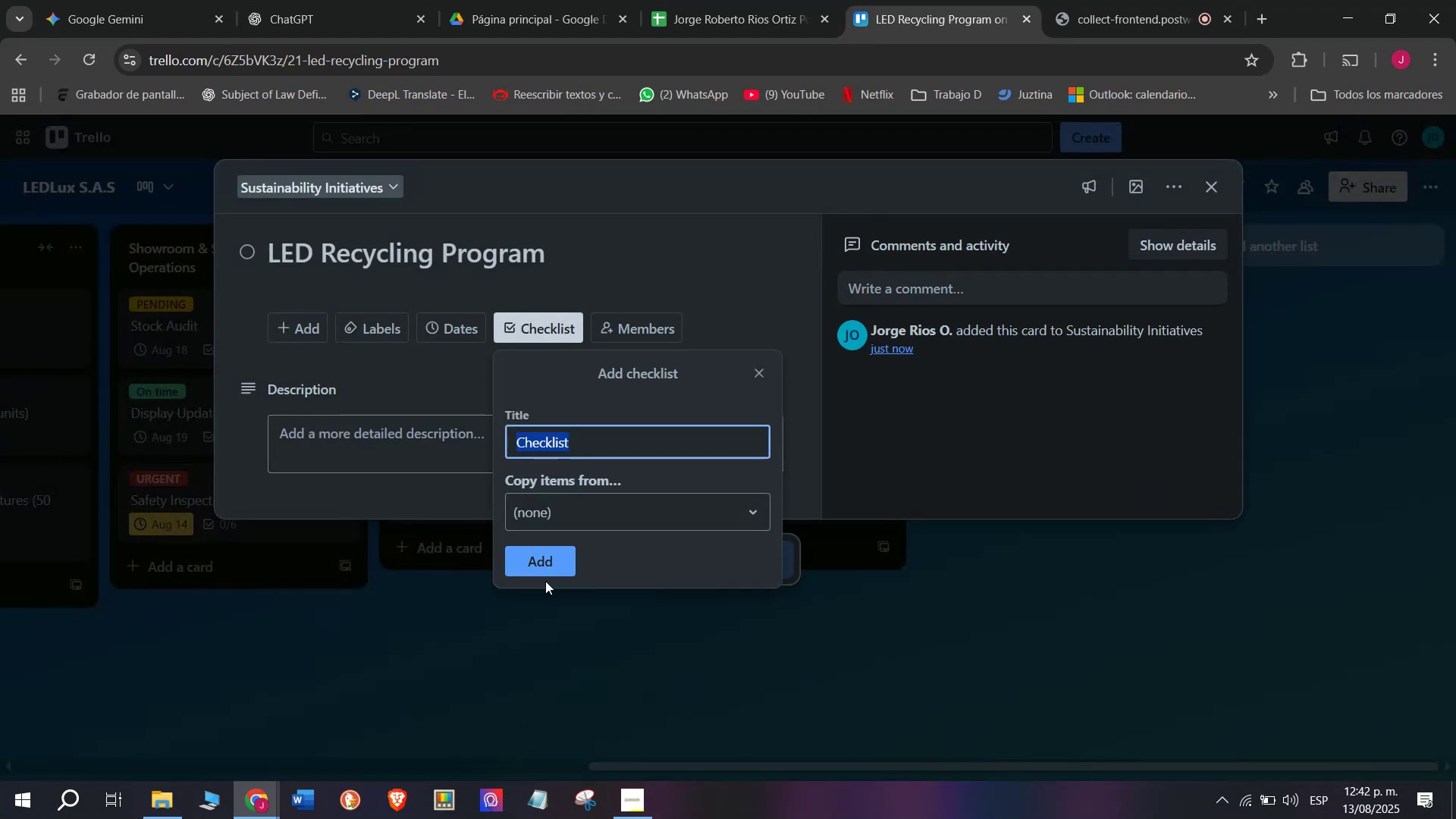 
left_click([545, 555])
 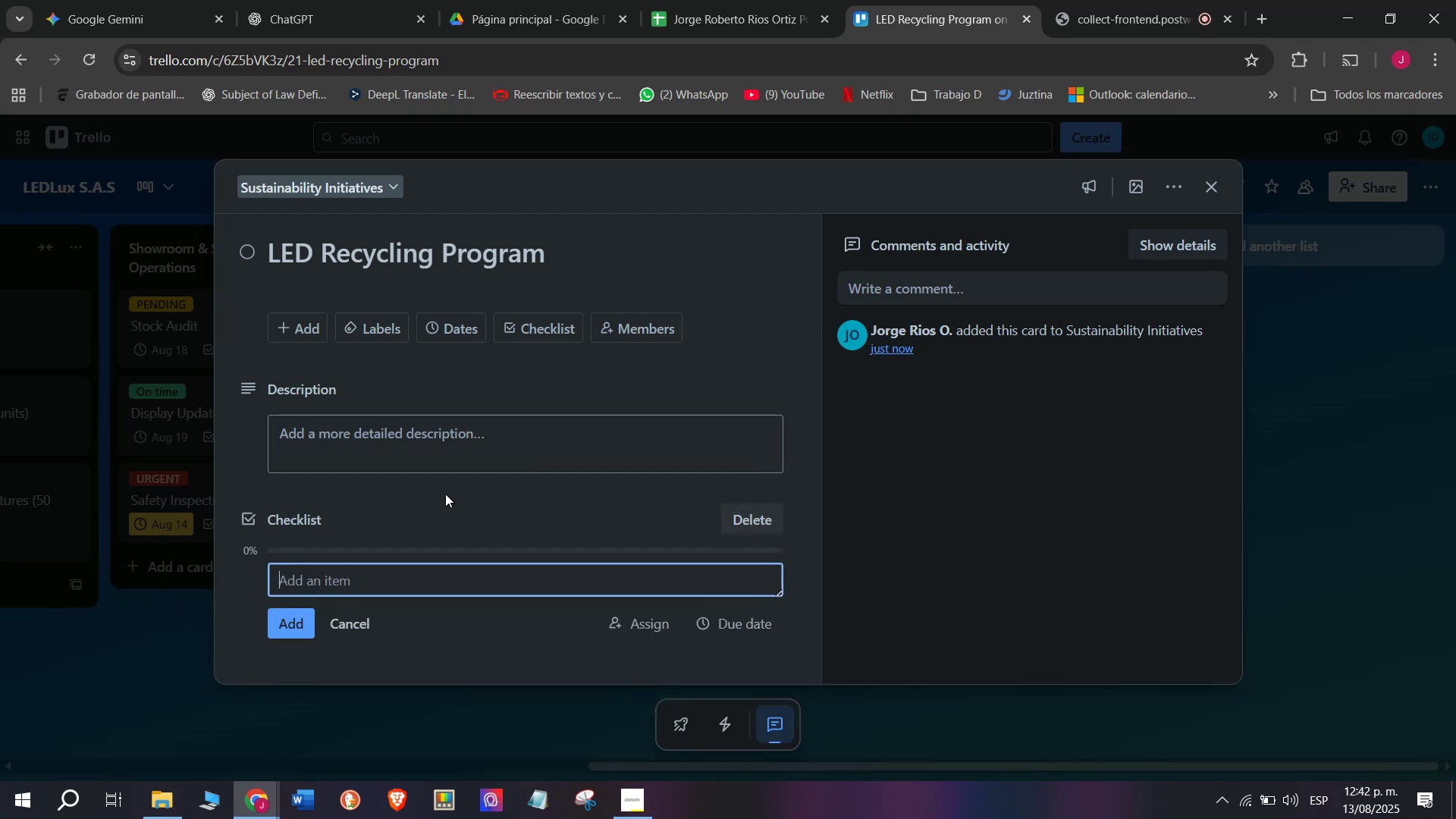 
scroll: coordinate [437, 543], scroll_direction: down, amount: 3.0
 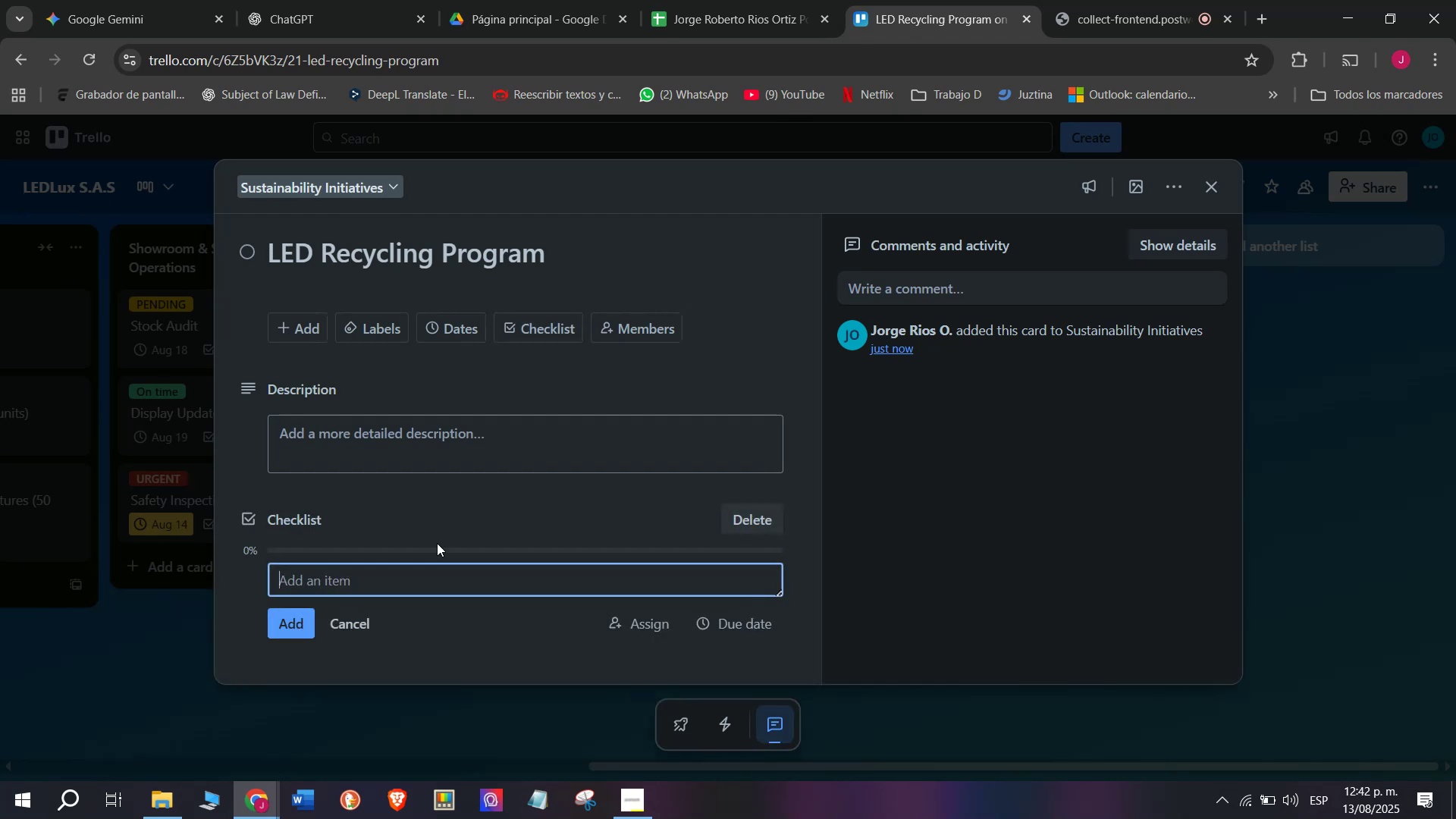 
type(Collect used lamps)
 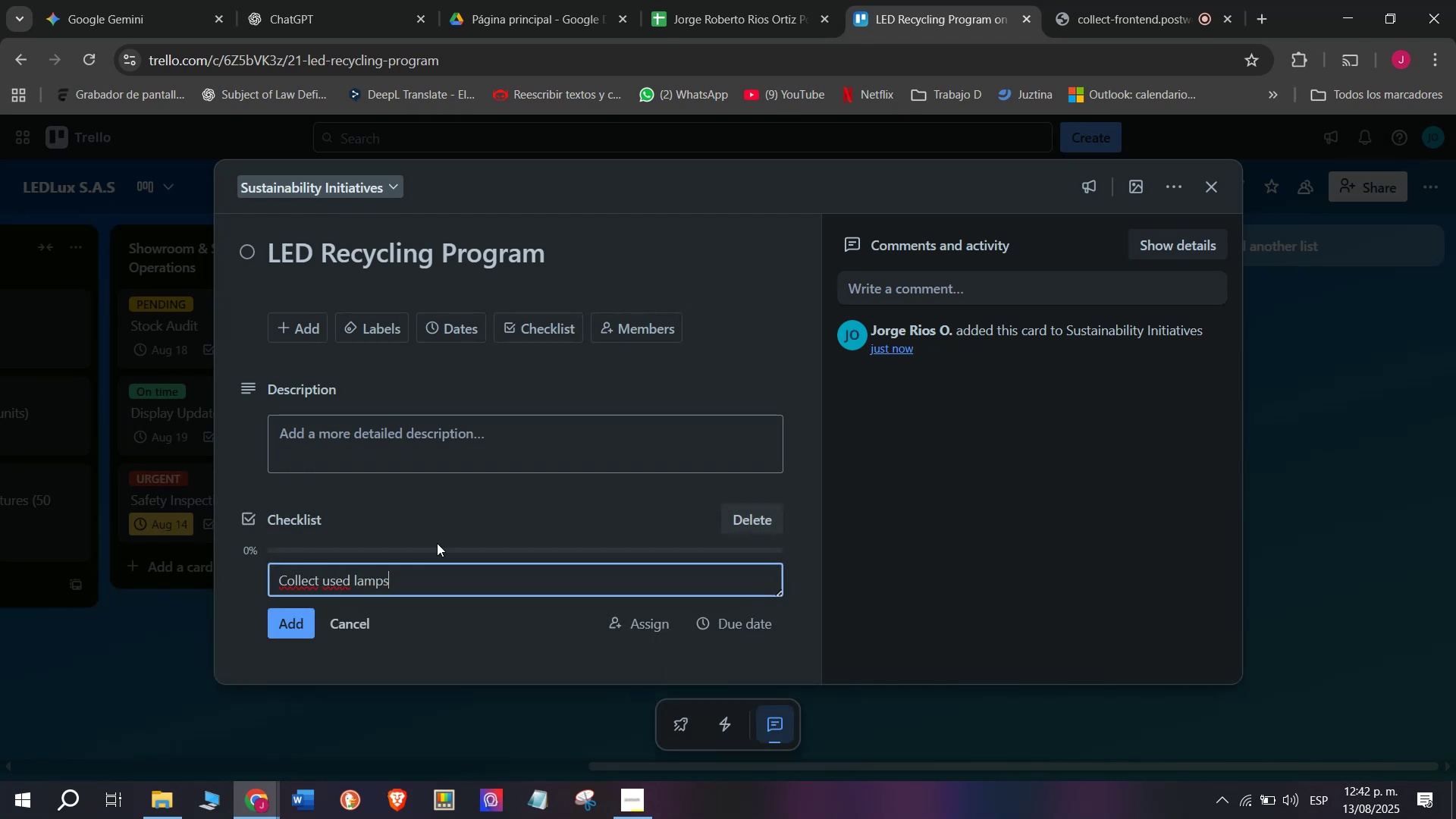 
key(Enter)
 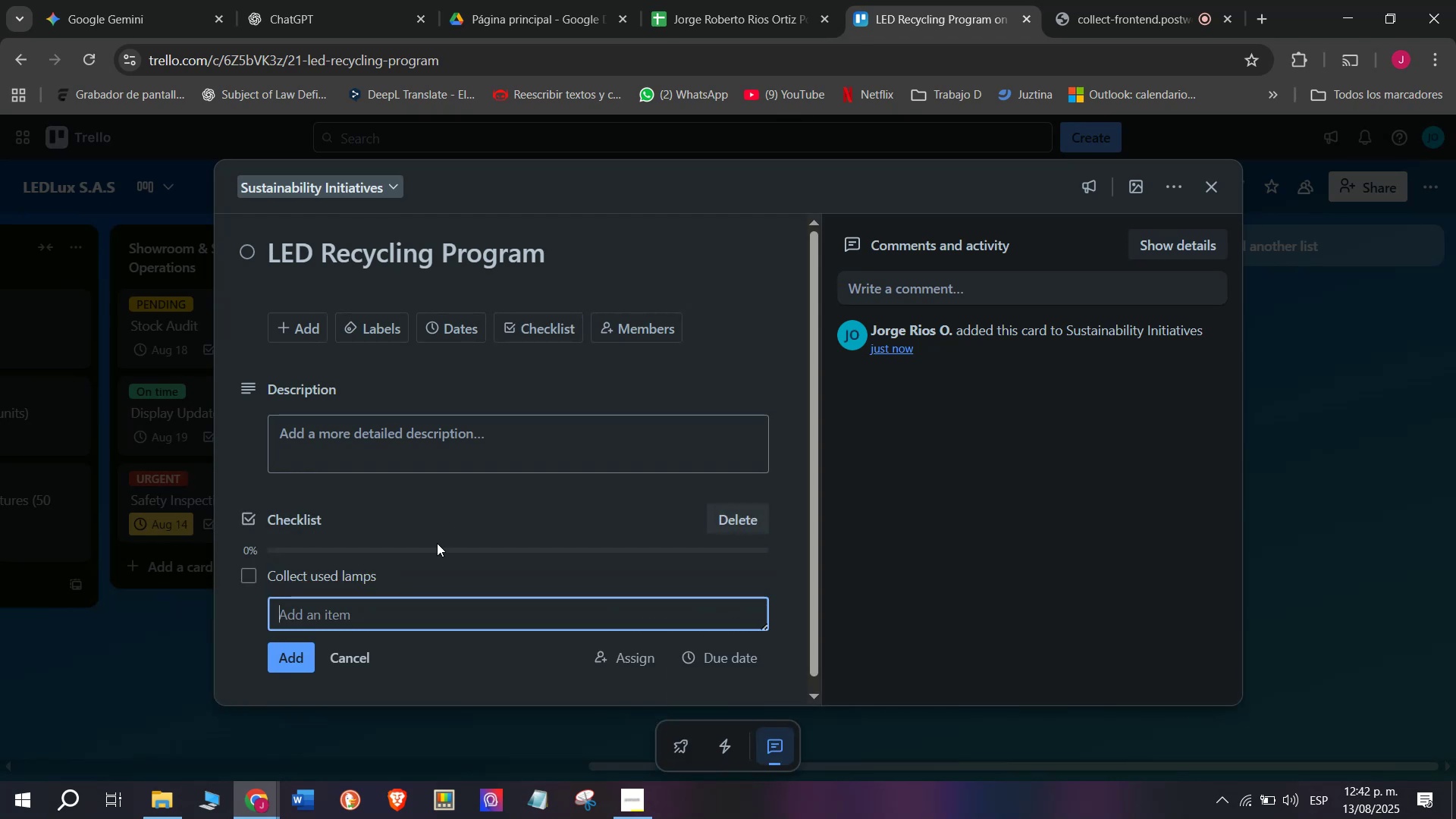 
type(Separe c)
key(Backspace)
type(recyclable materials)
 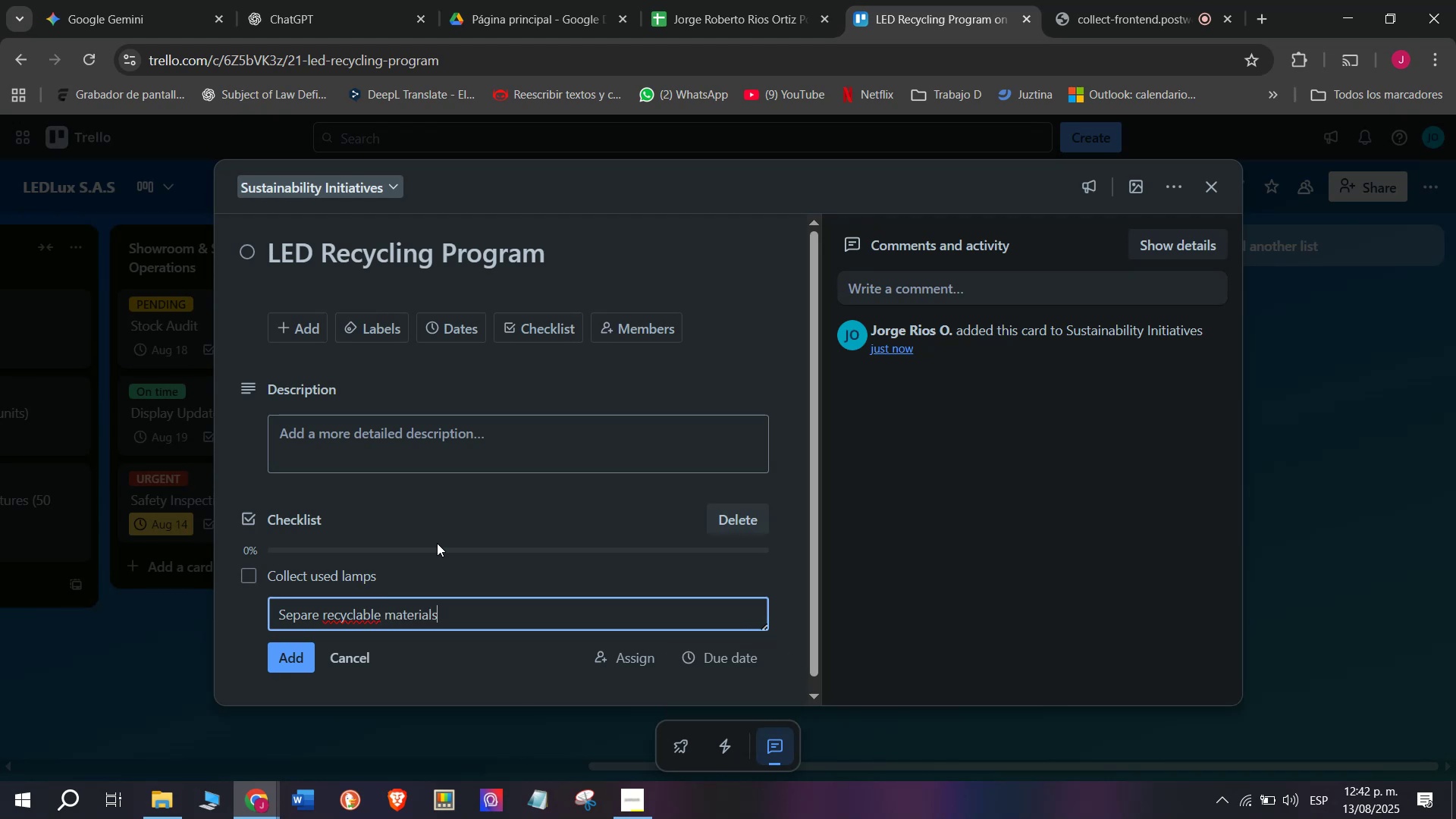 
key(Enter)
 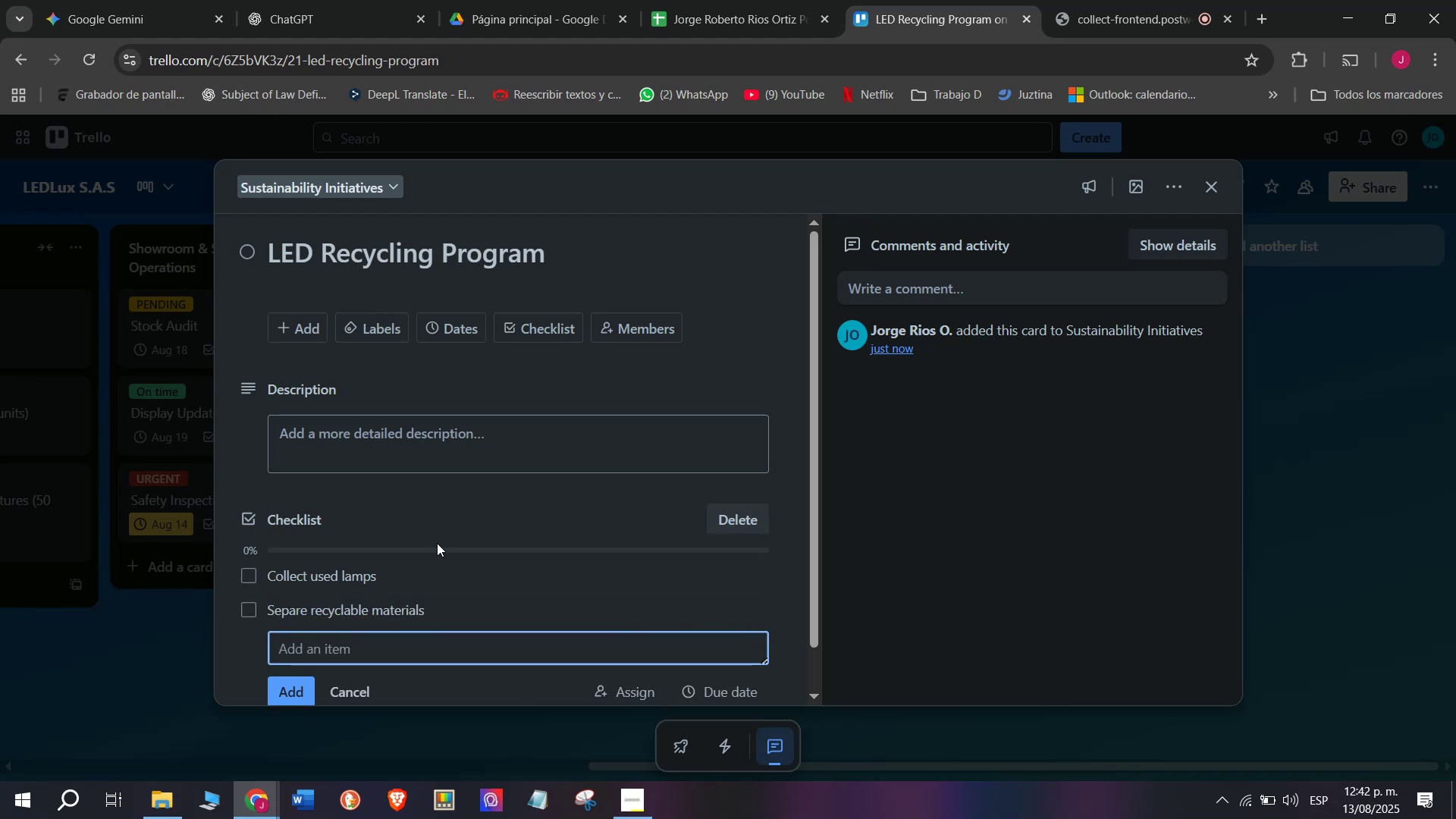 
type(Partner with)
 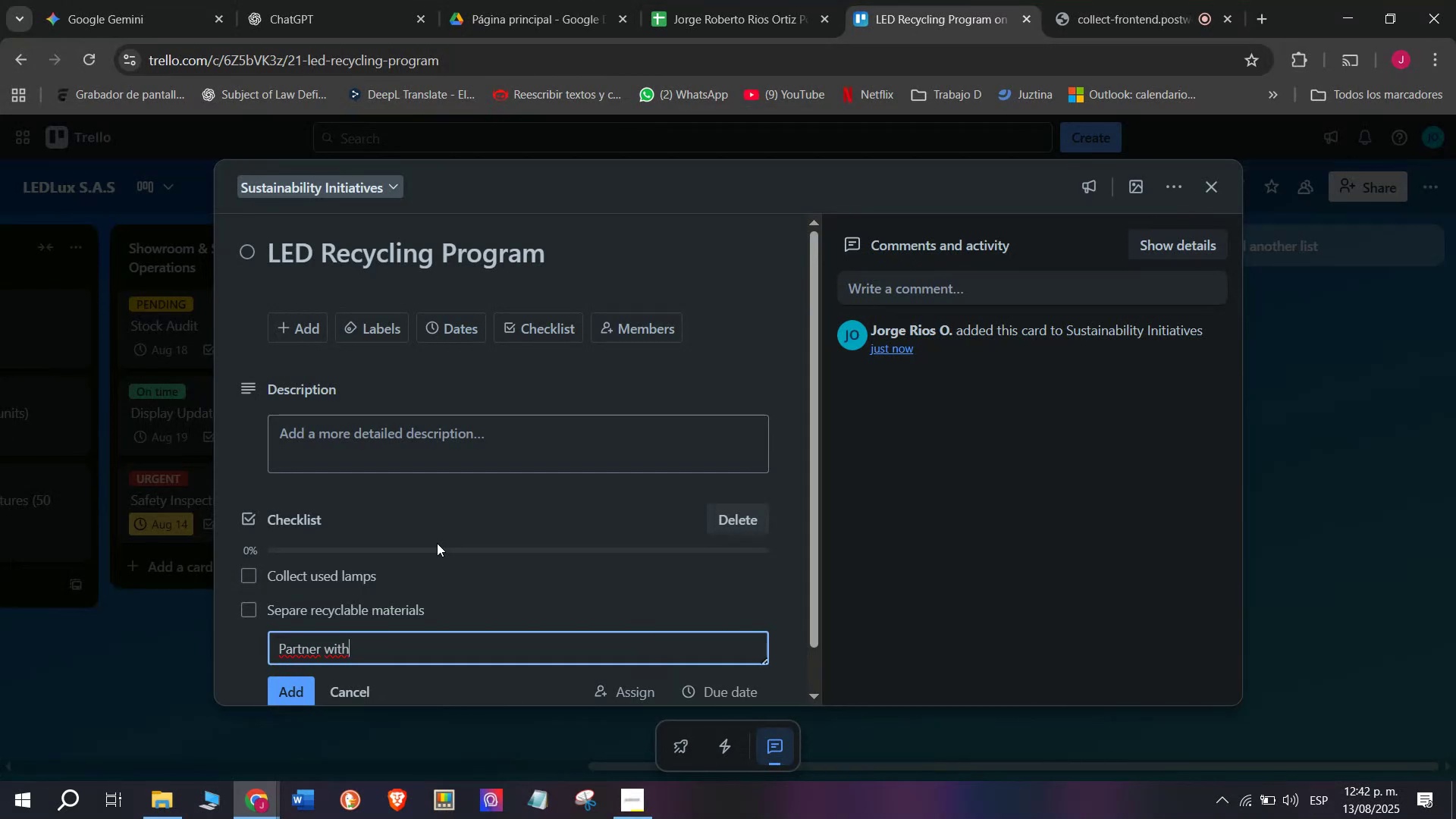 
wait(9.53)
 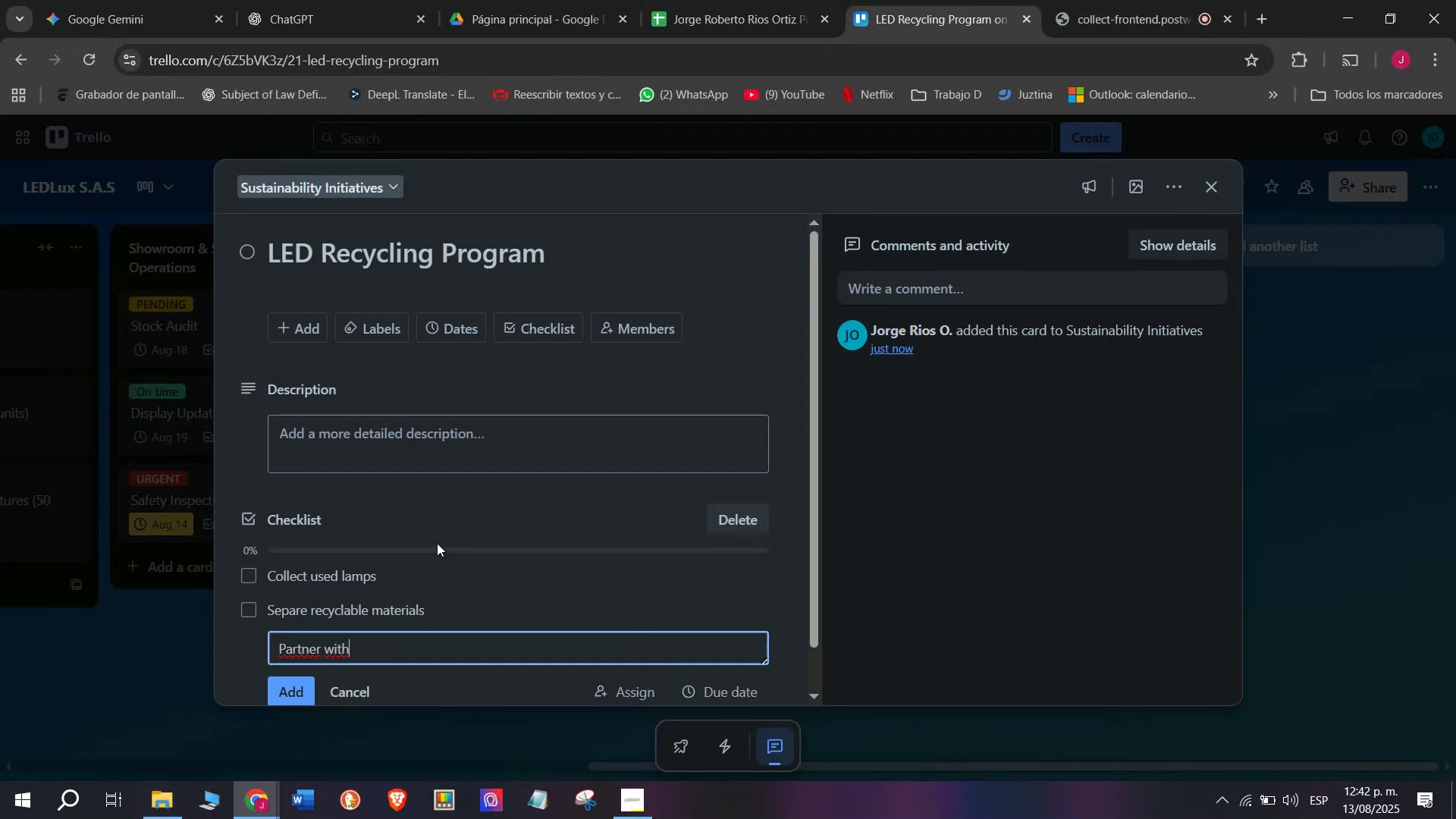 
key(Space)
 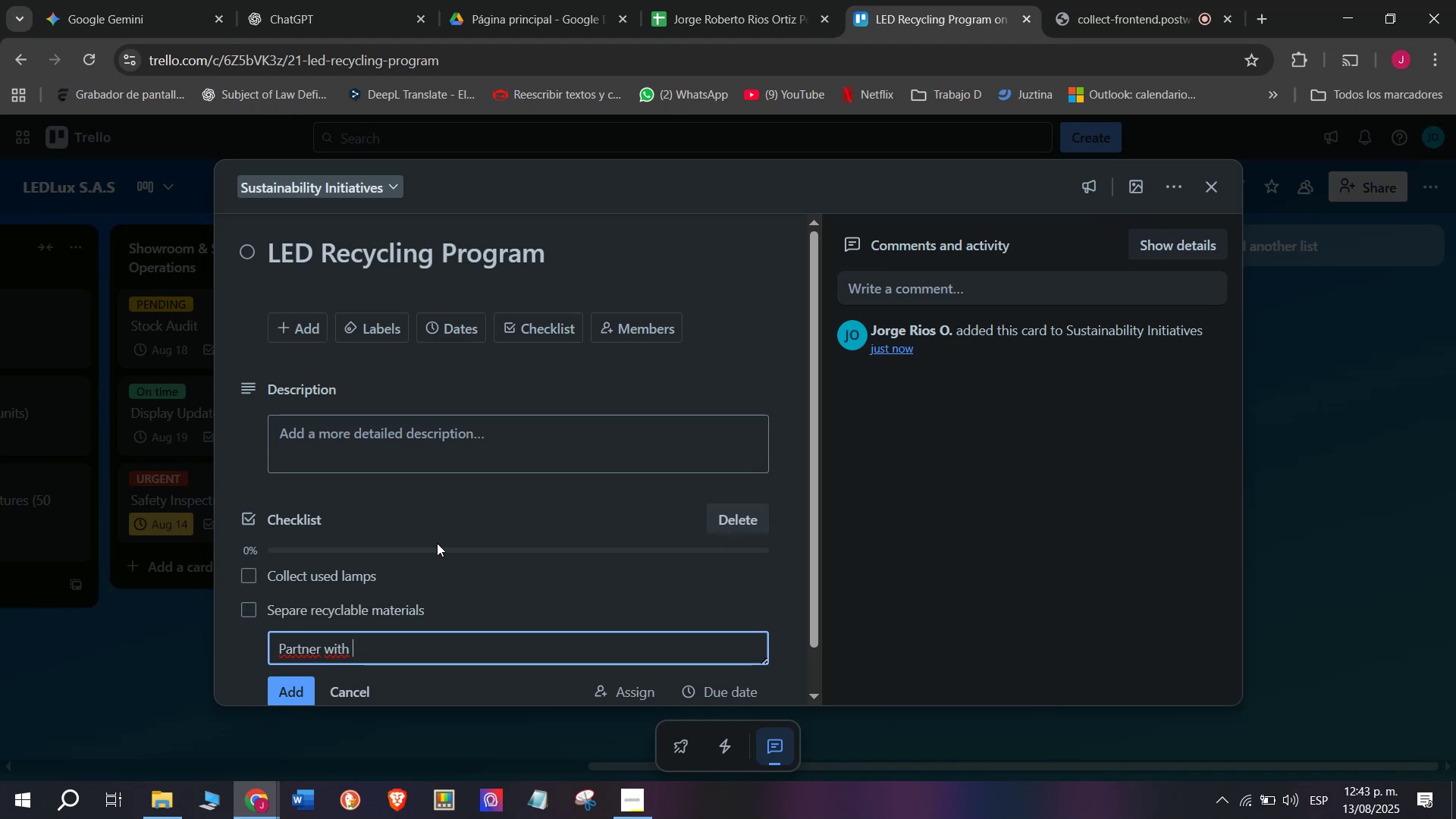 
wait(32.63)
 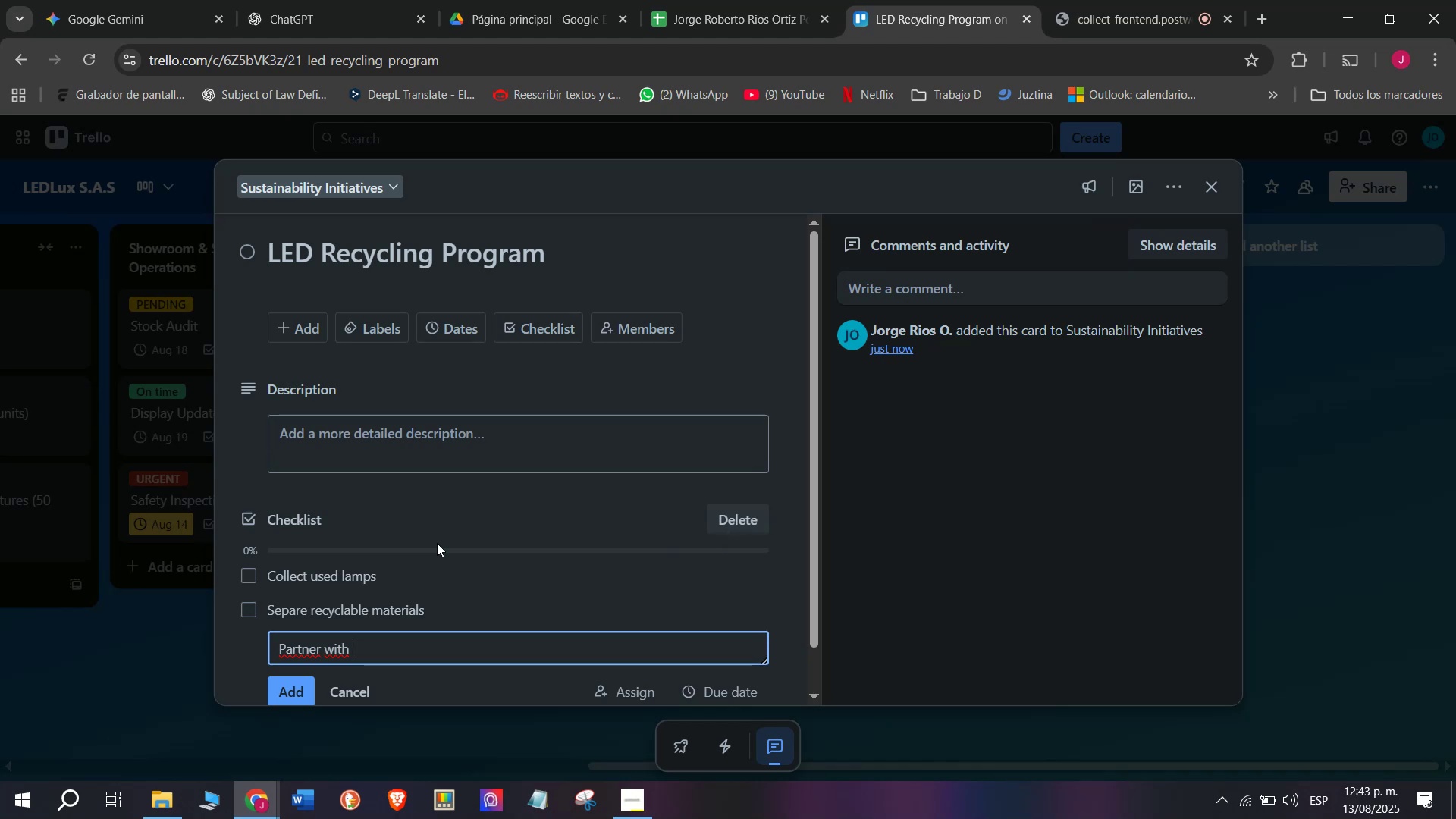 
type(recycling)
 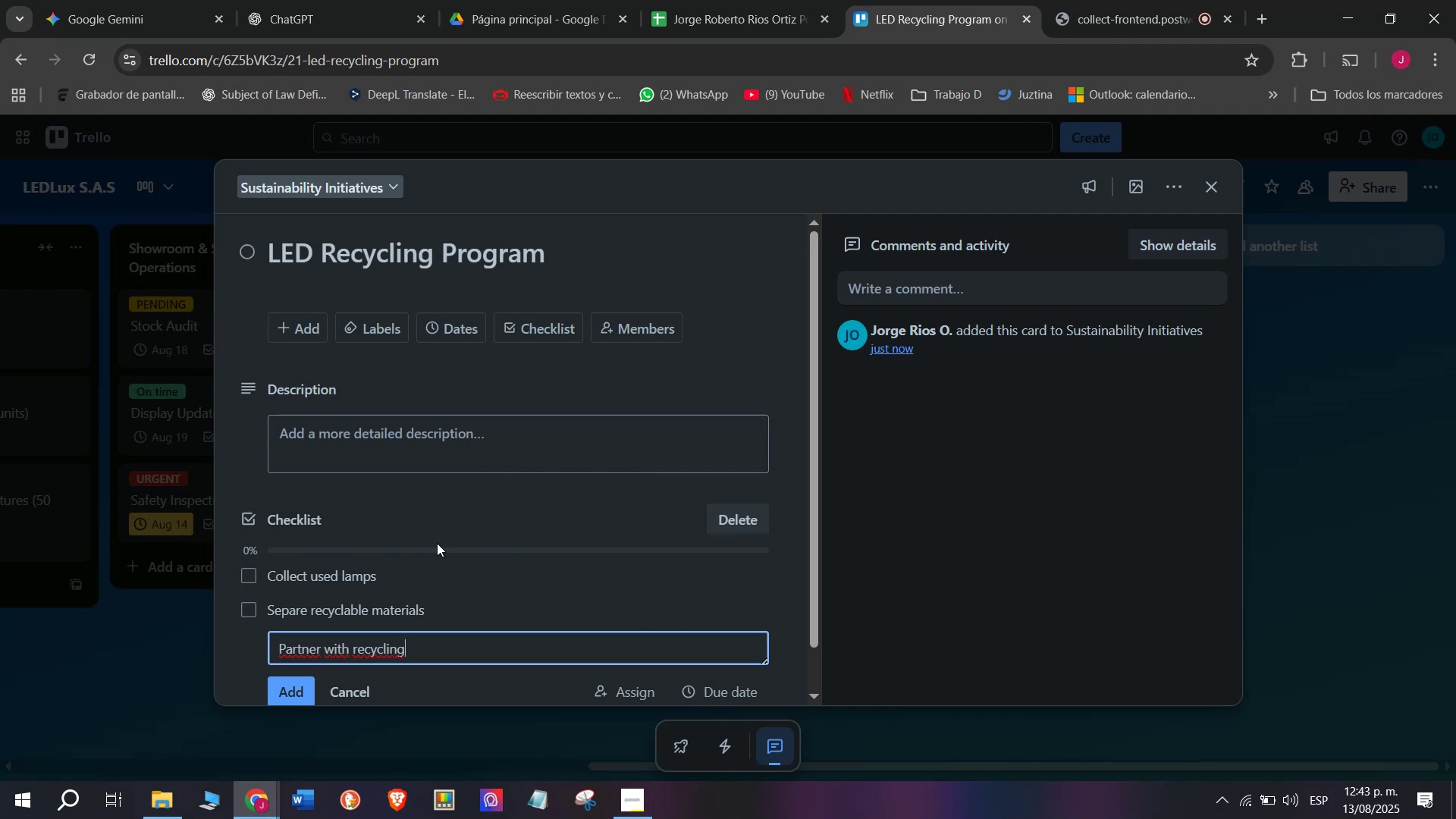 
wait(5.87)
 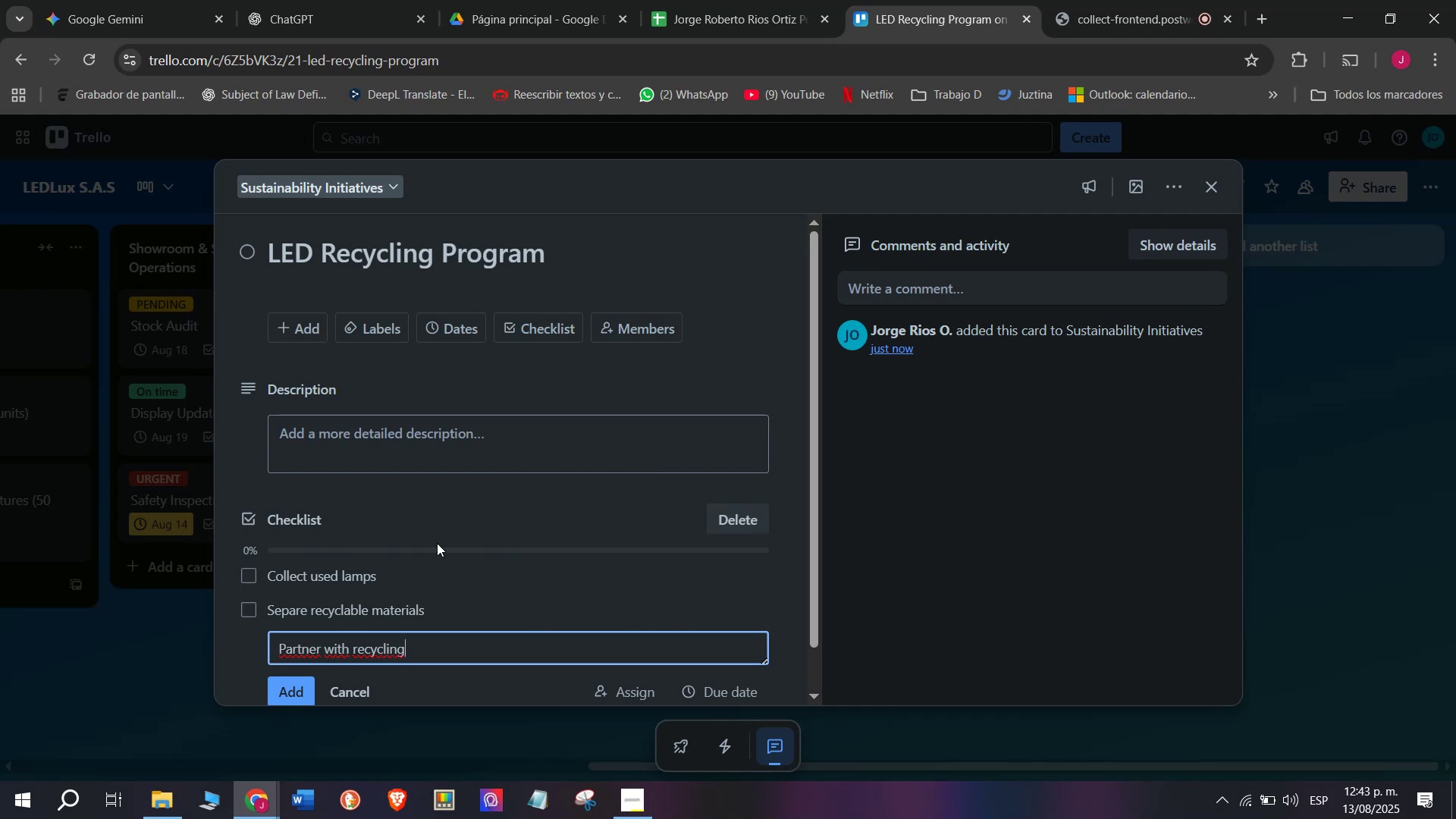 
type( compar)
 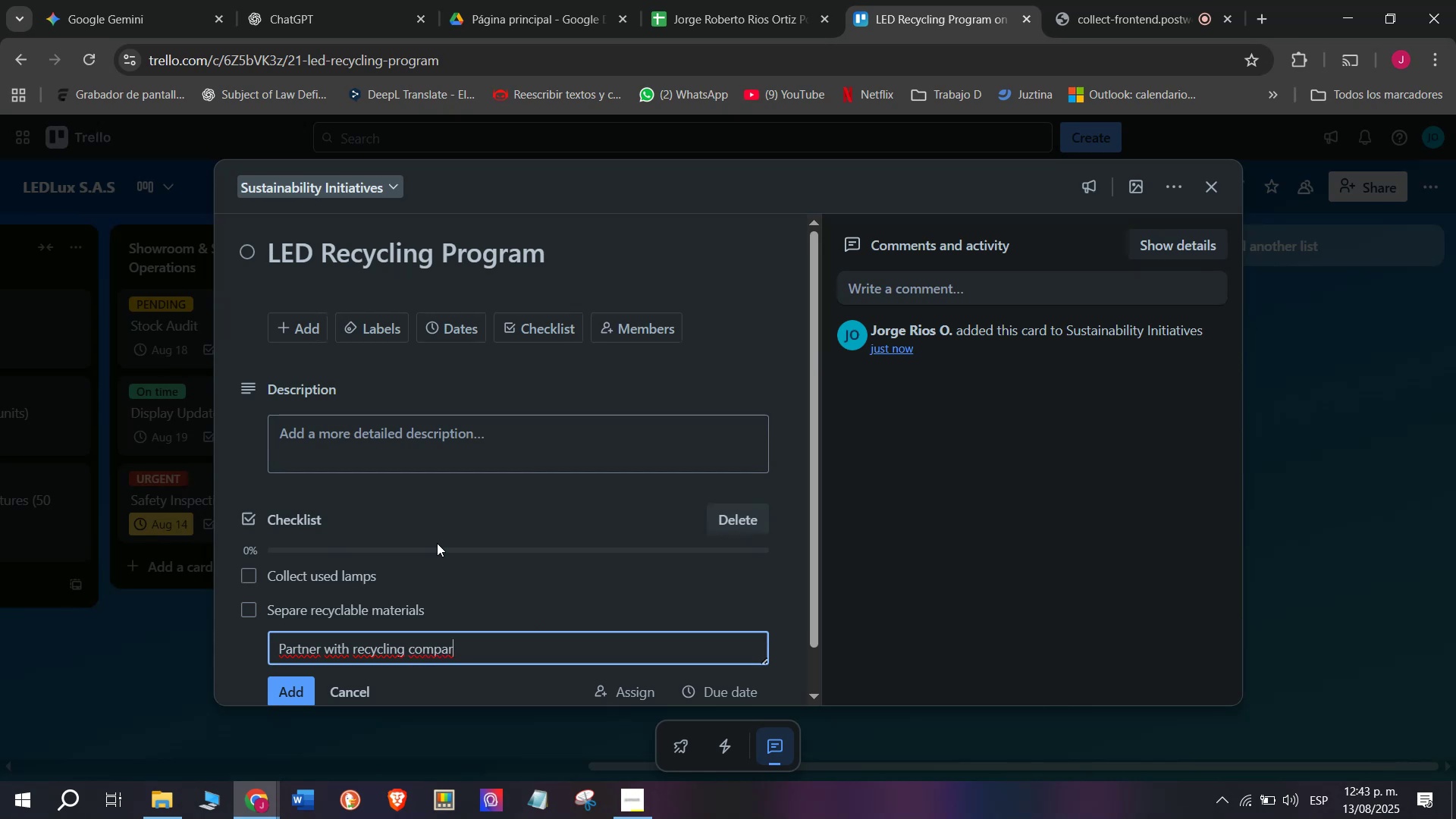 
key(Backspace)
type(nies)
 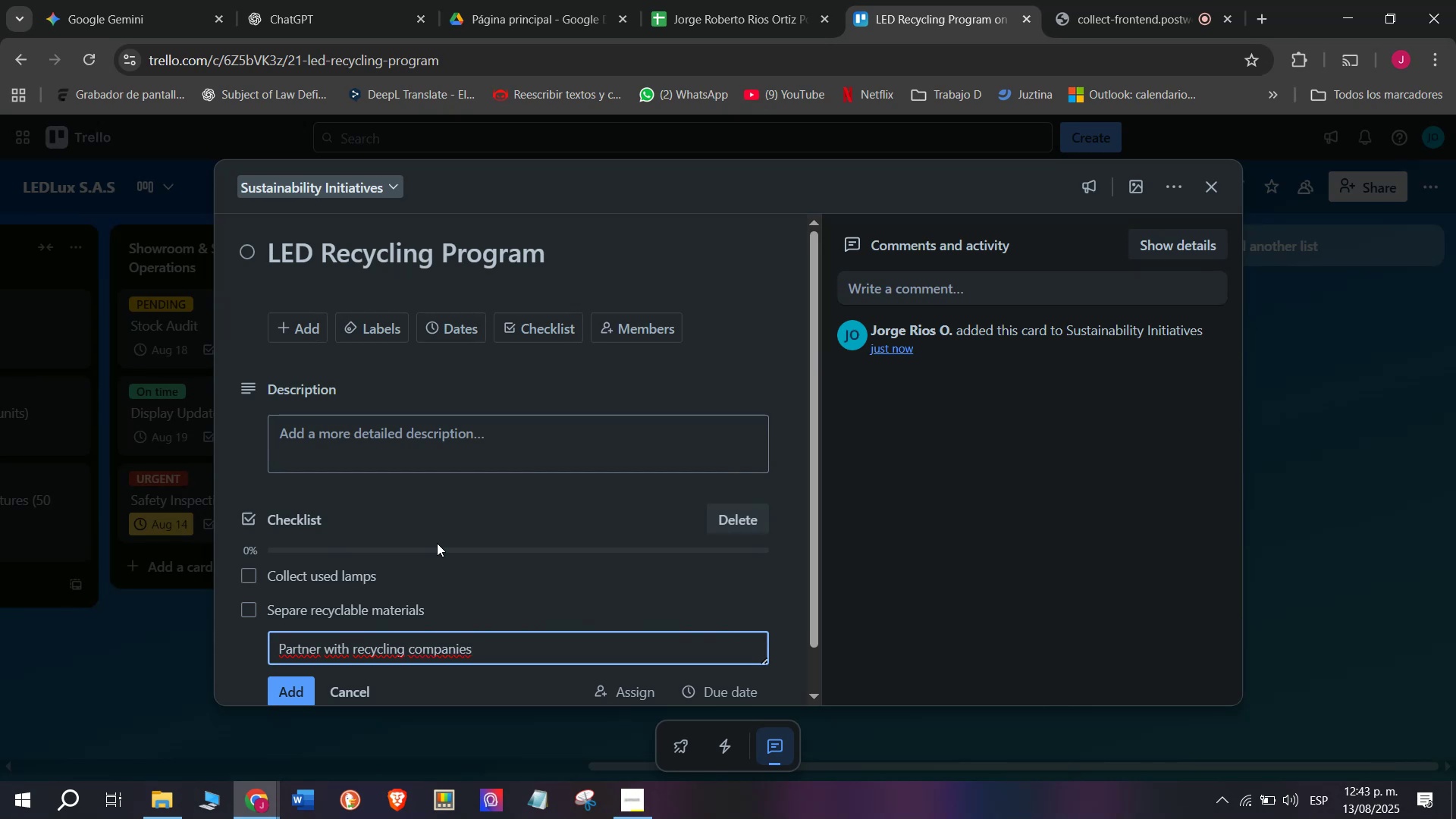 
key(Enter)
 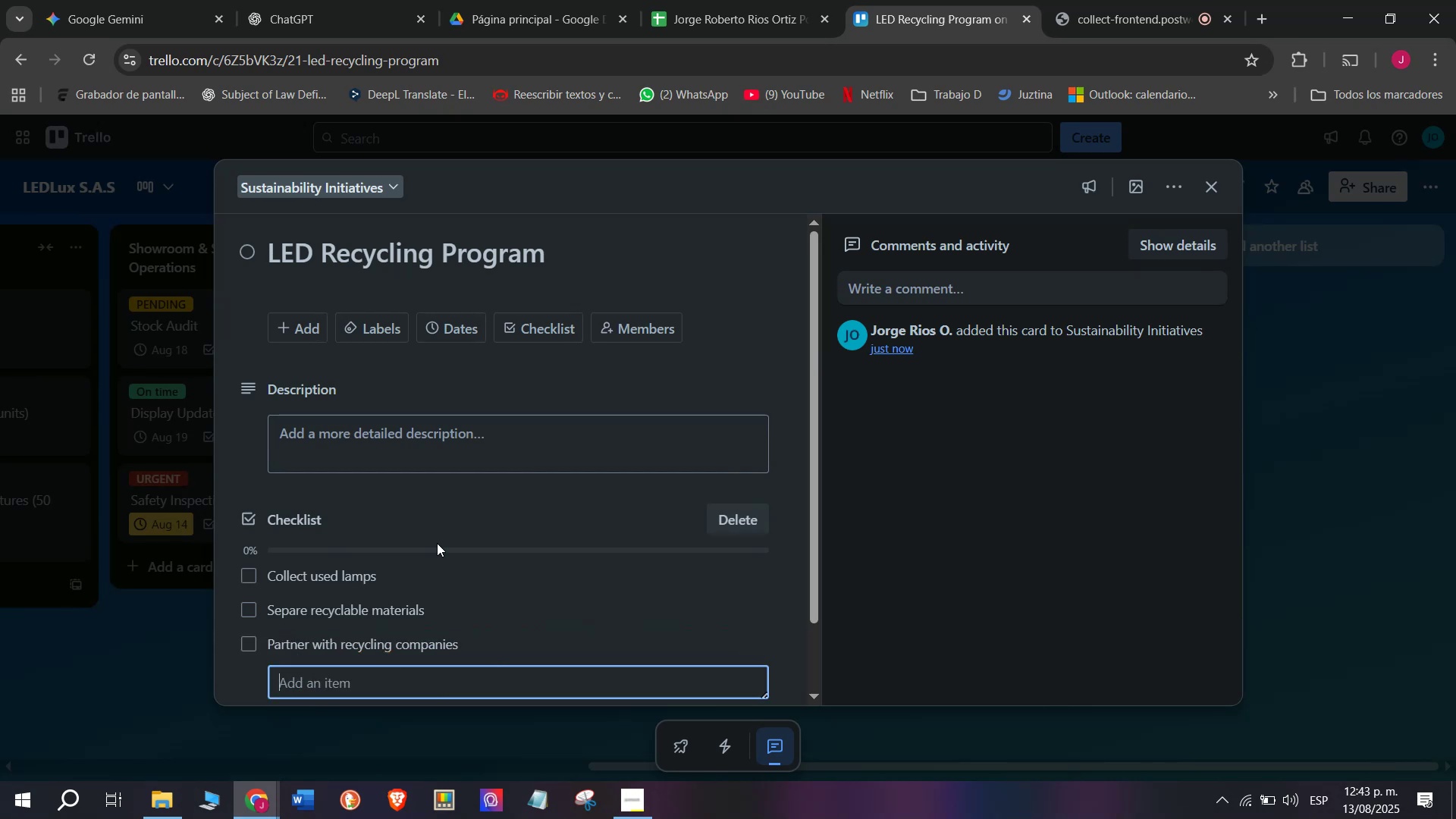 
type(Promote program)
 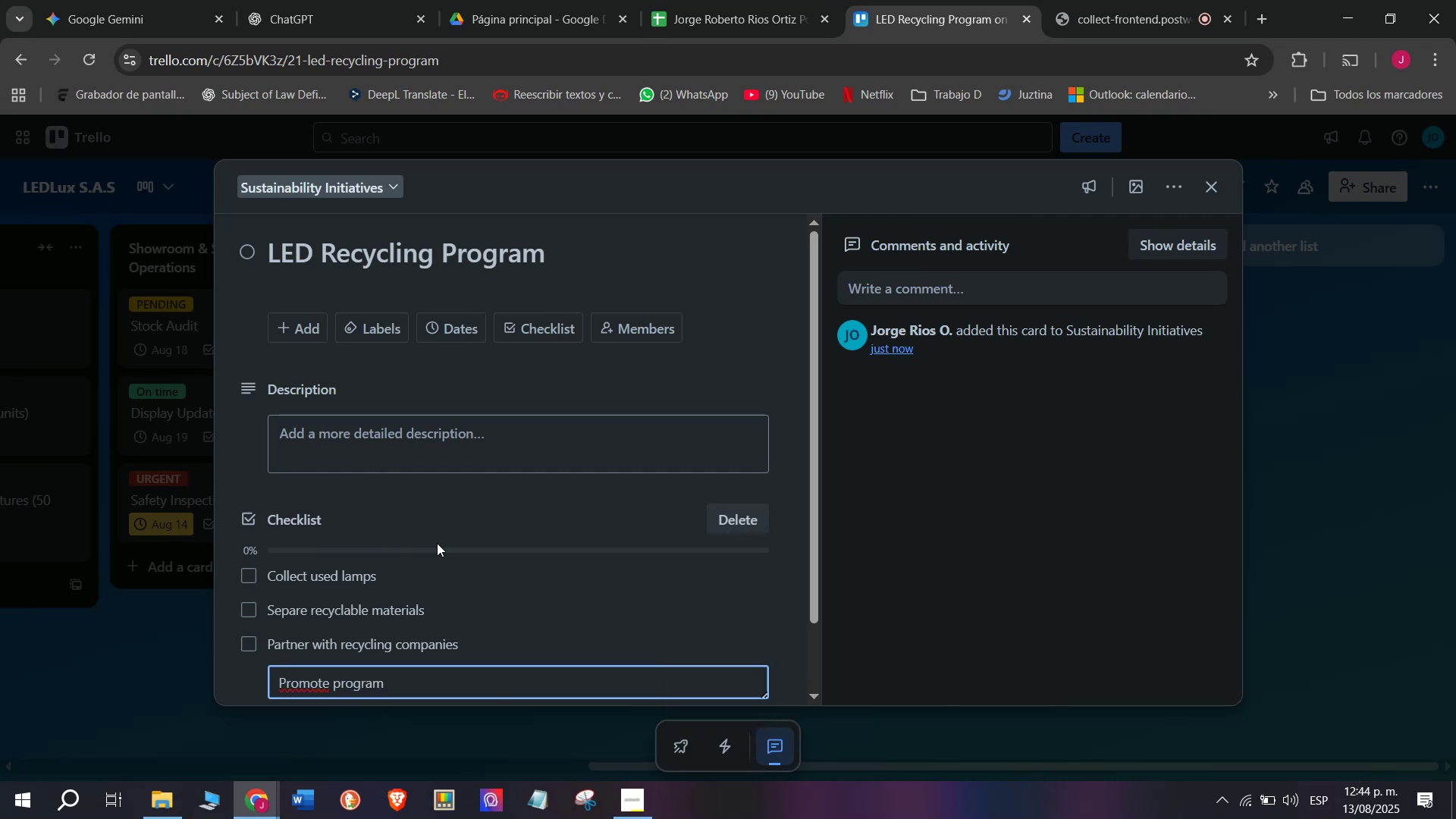 
key(Enter)
 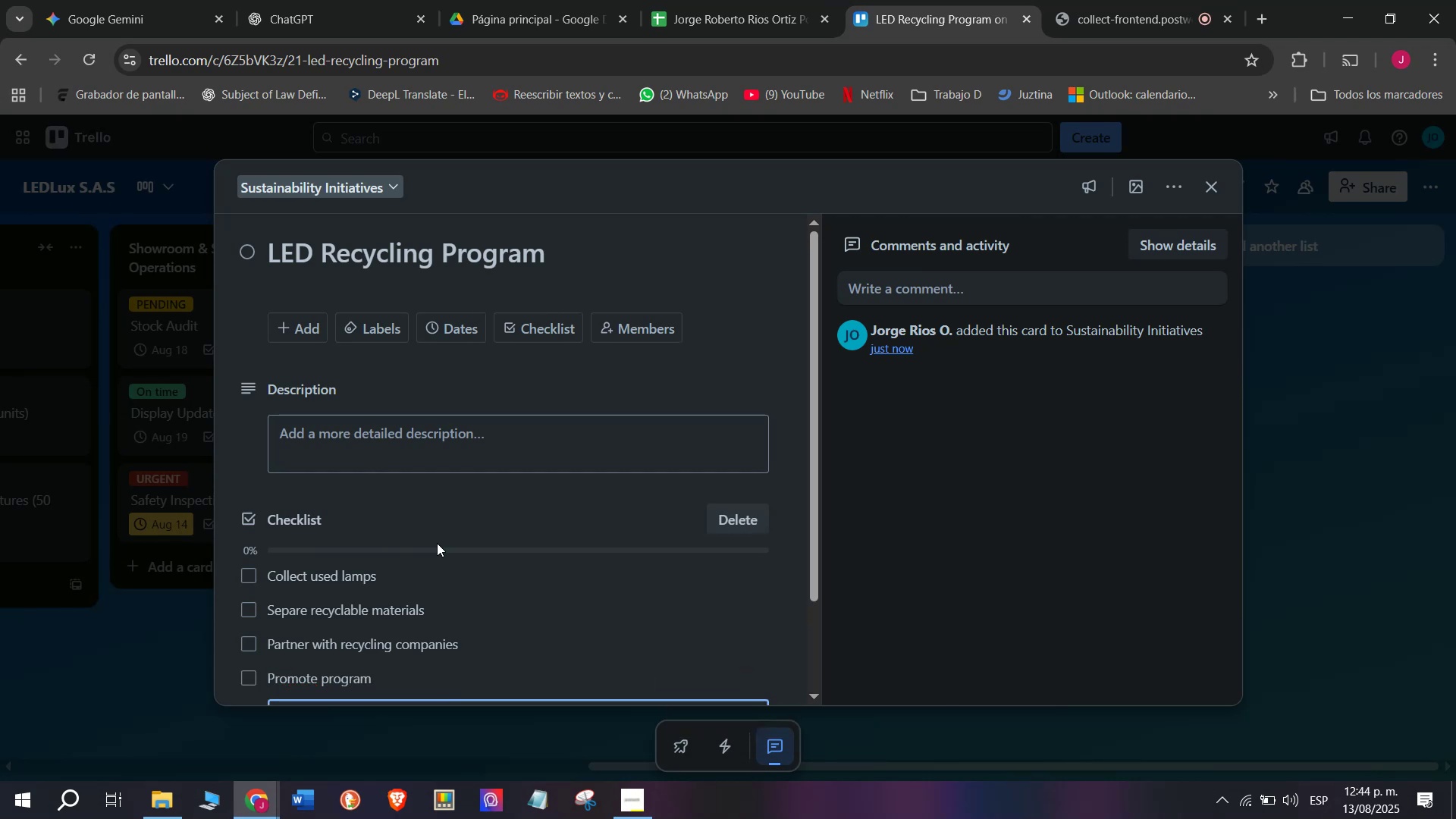 
type(Track qusnti)
 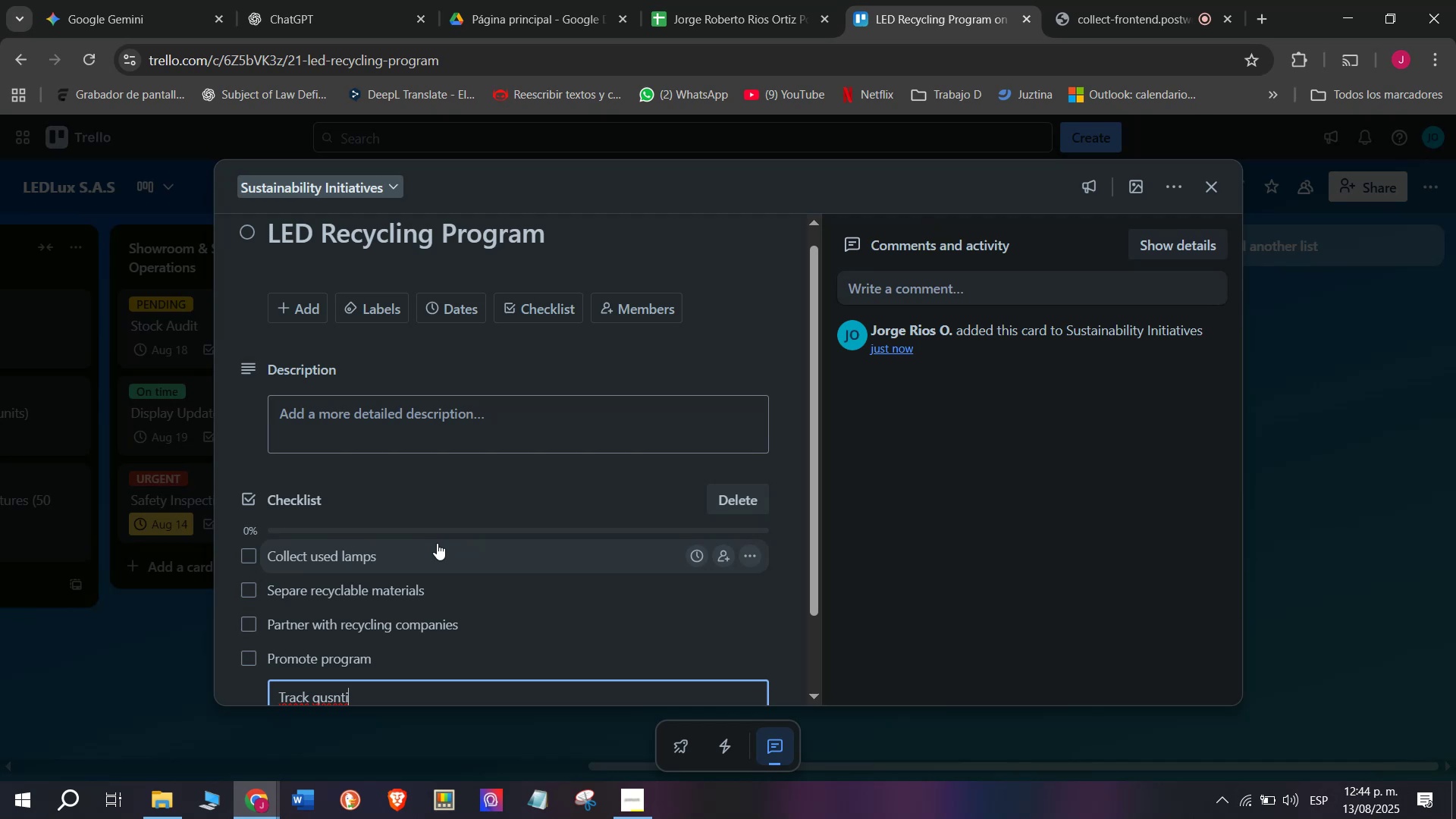 
wait(7.67)
 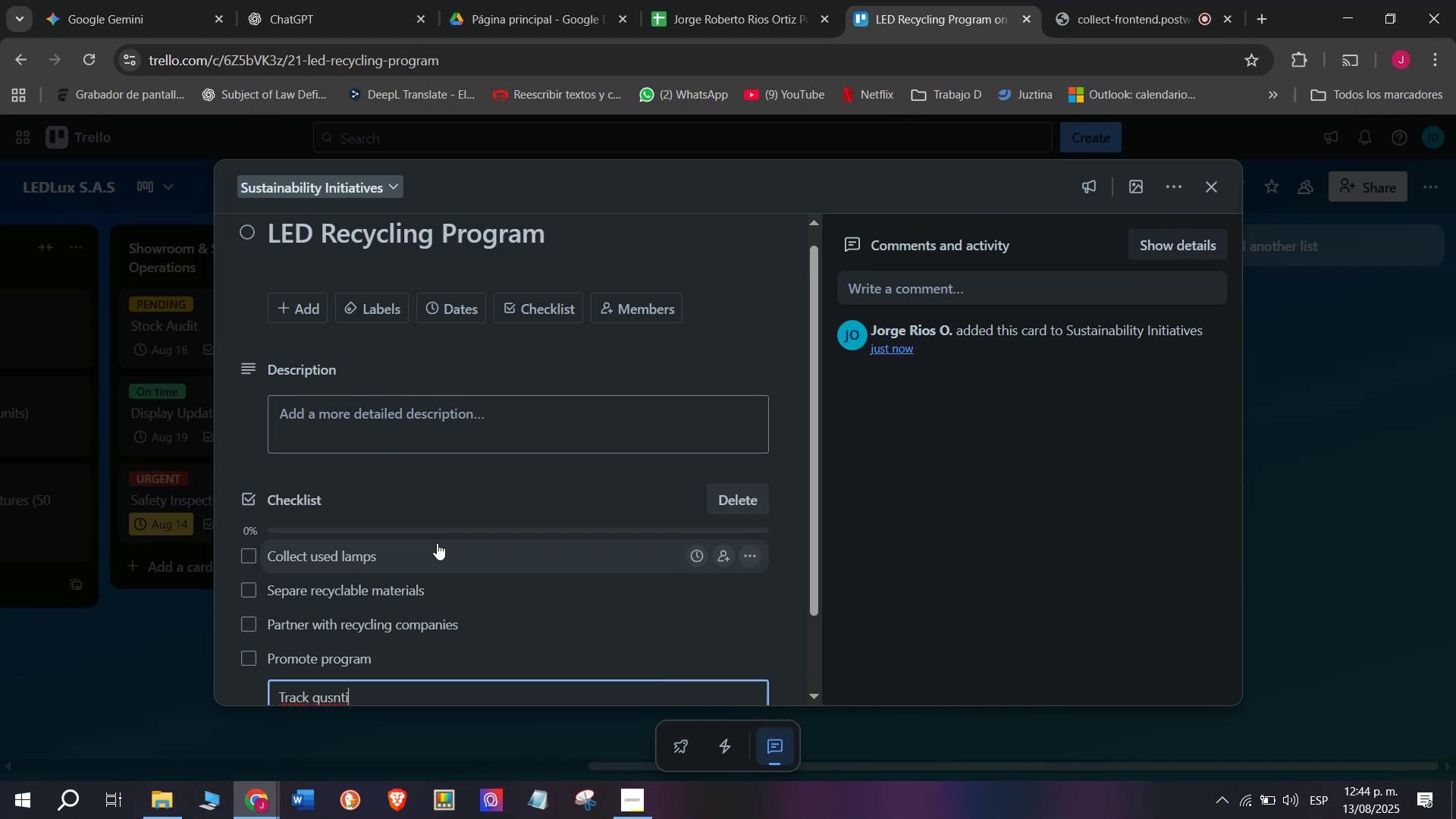 
key(Backspace)
key(Backspace)
key(Backspace)
key(Backspace)
type(antities )
 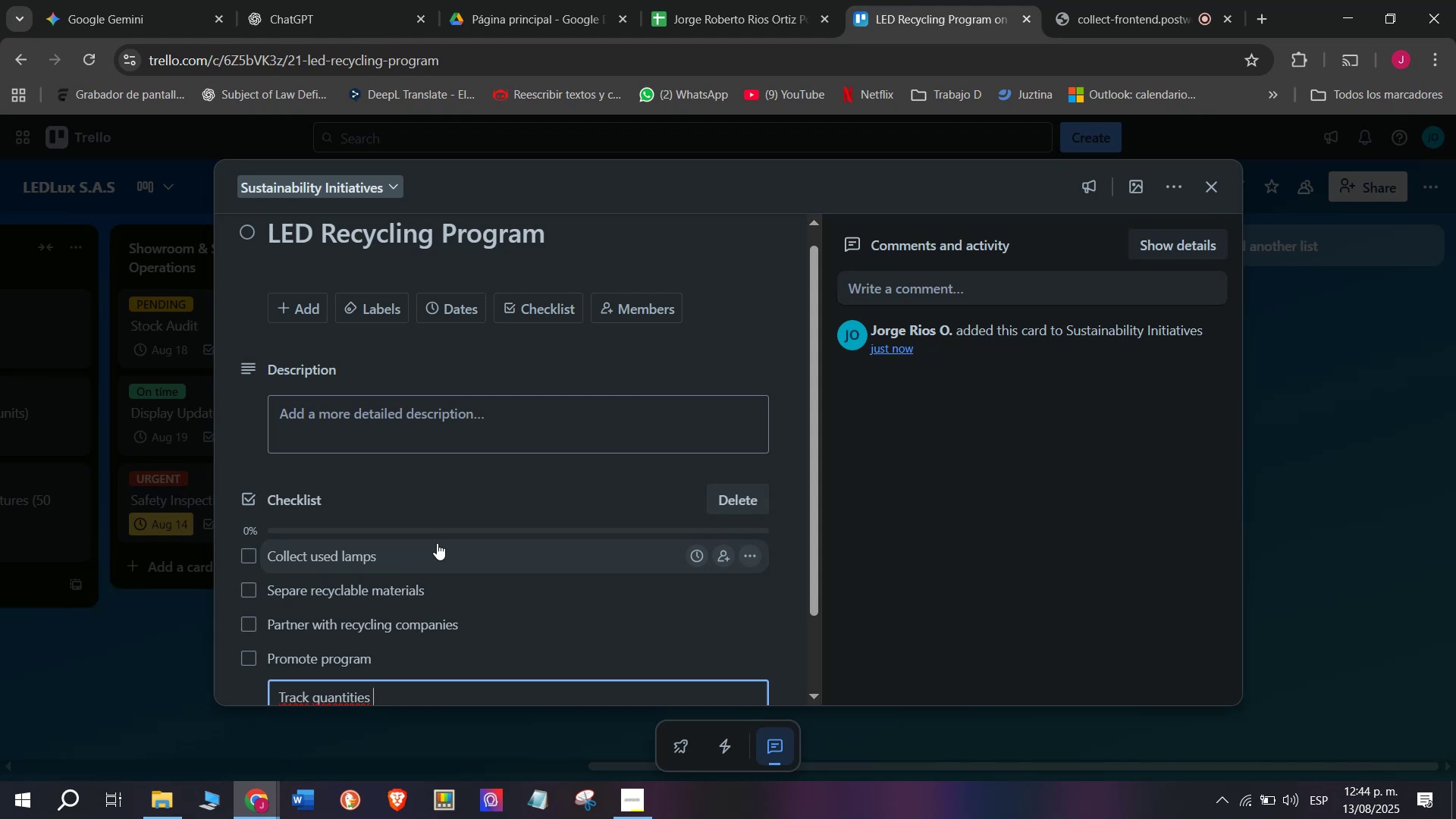 
wait(16.82)
 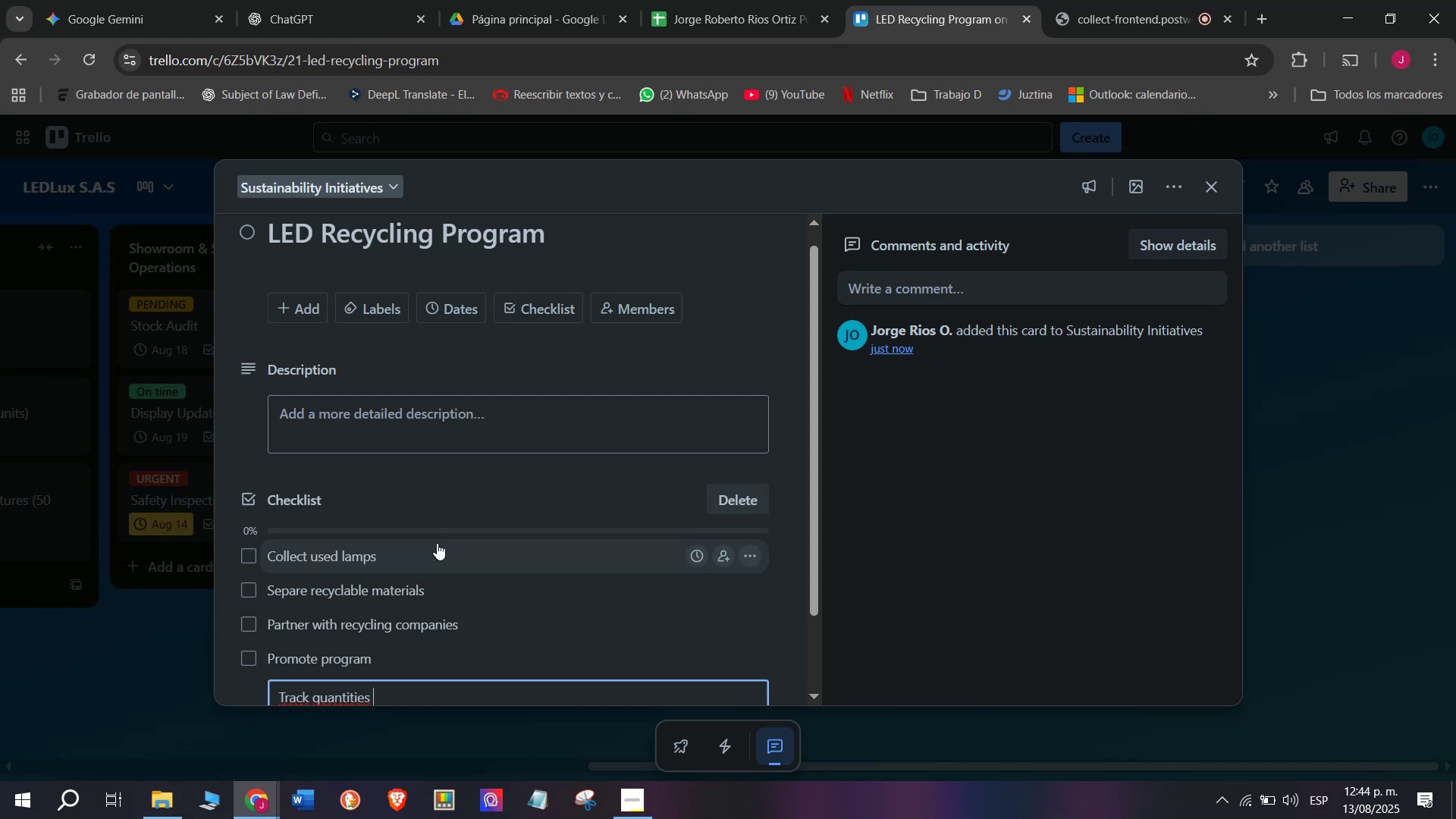 
scroll: coordinate [437, 543], scroll_direction: down, amount: 5.0
 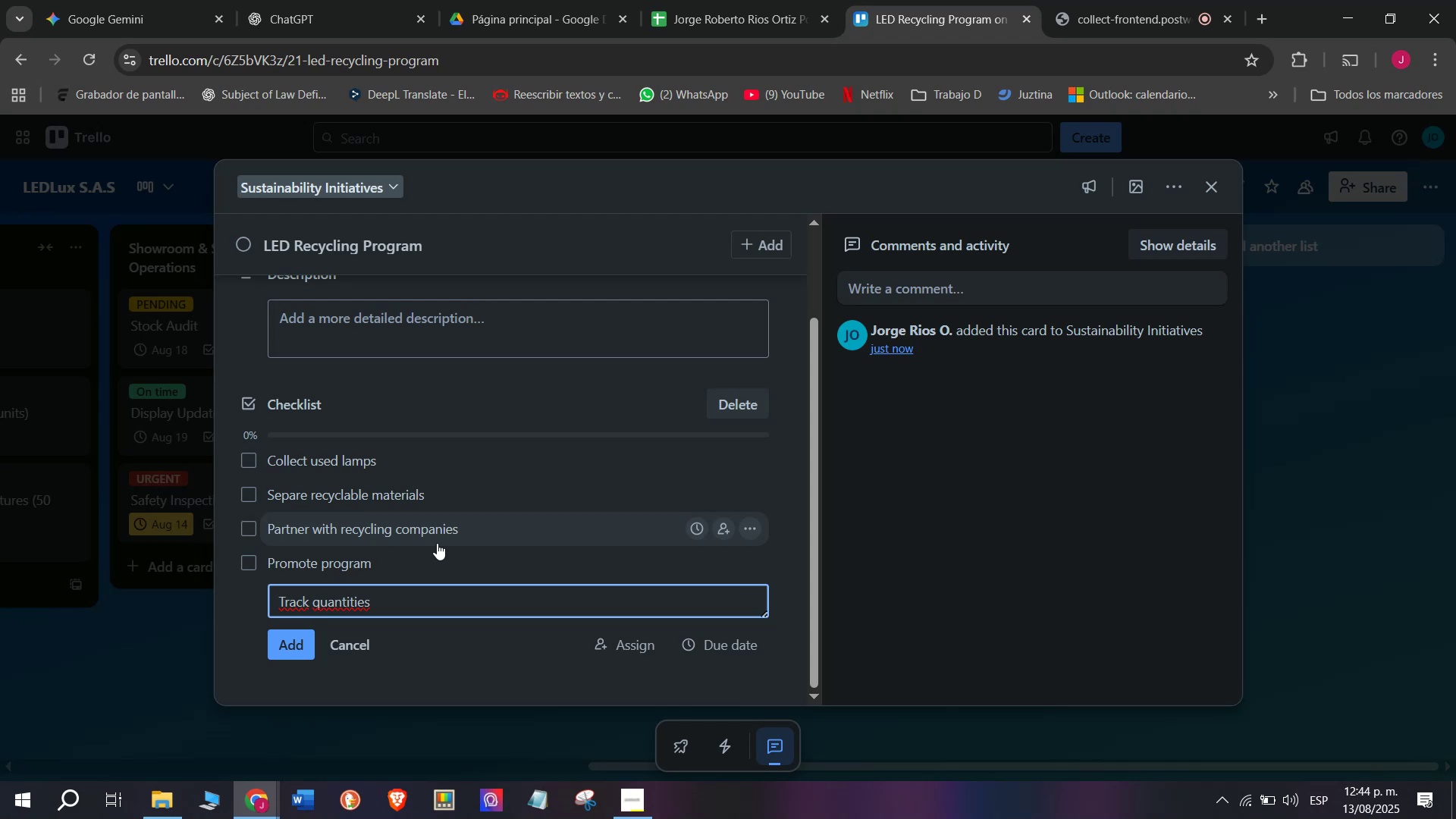 
wait(13.04)
 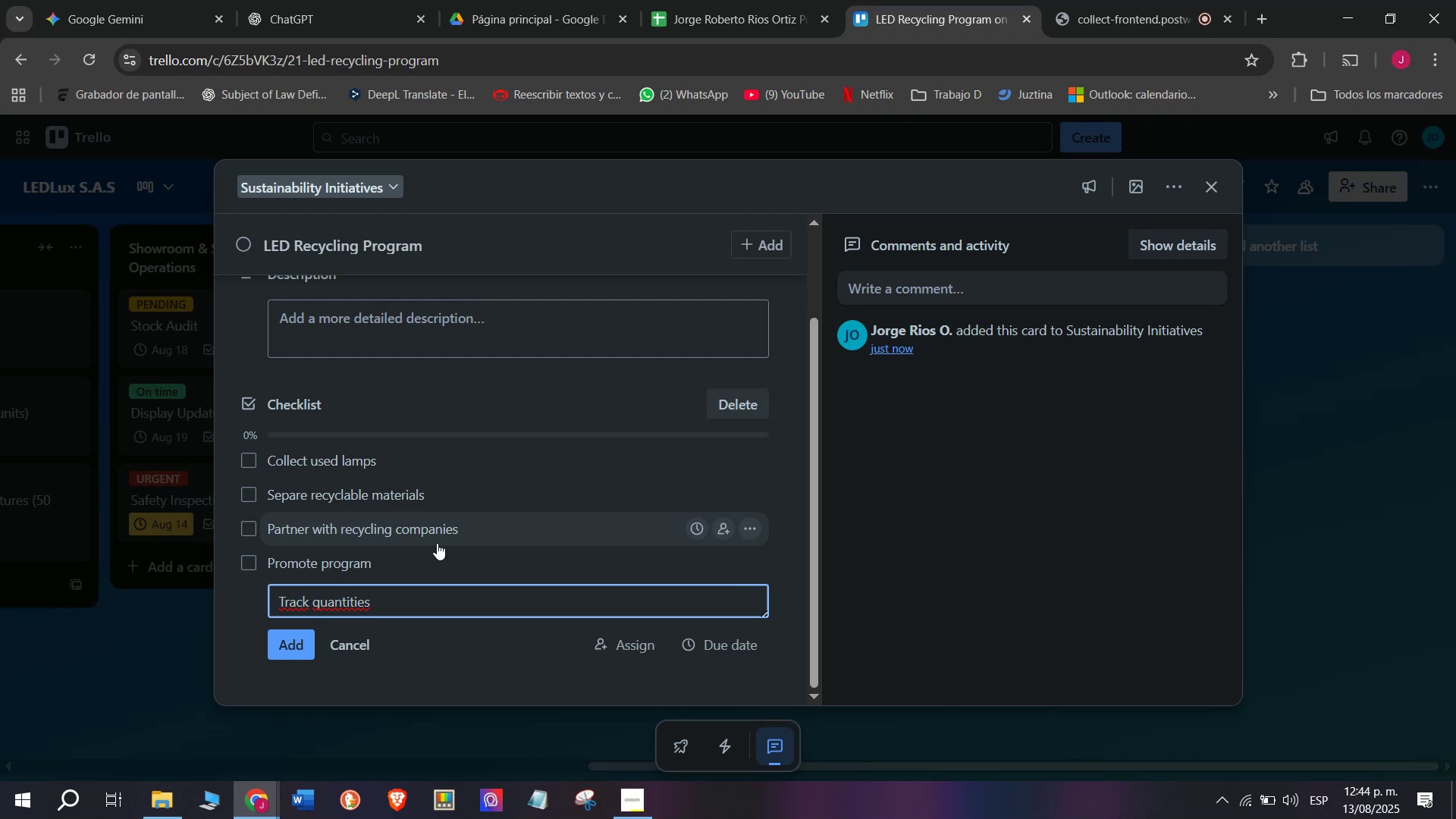 
key(Slash)
 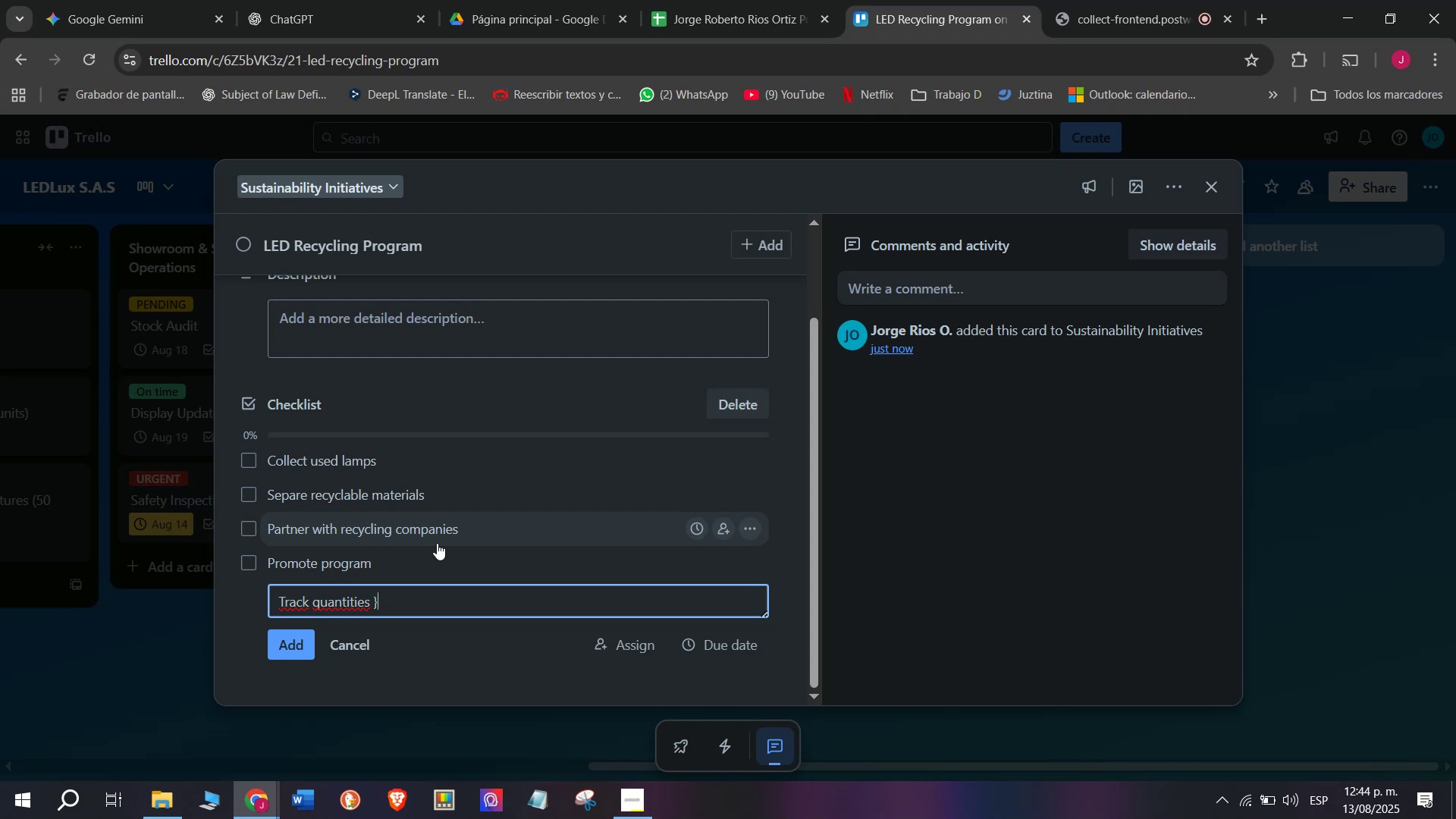 
key(Backspace)
 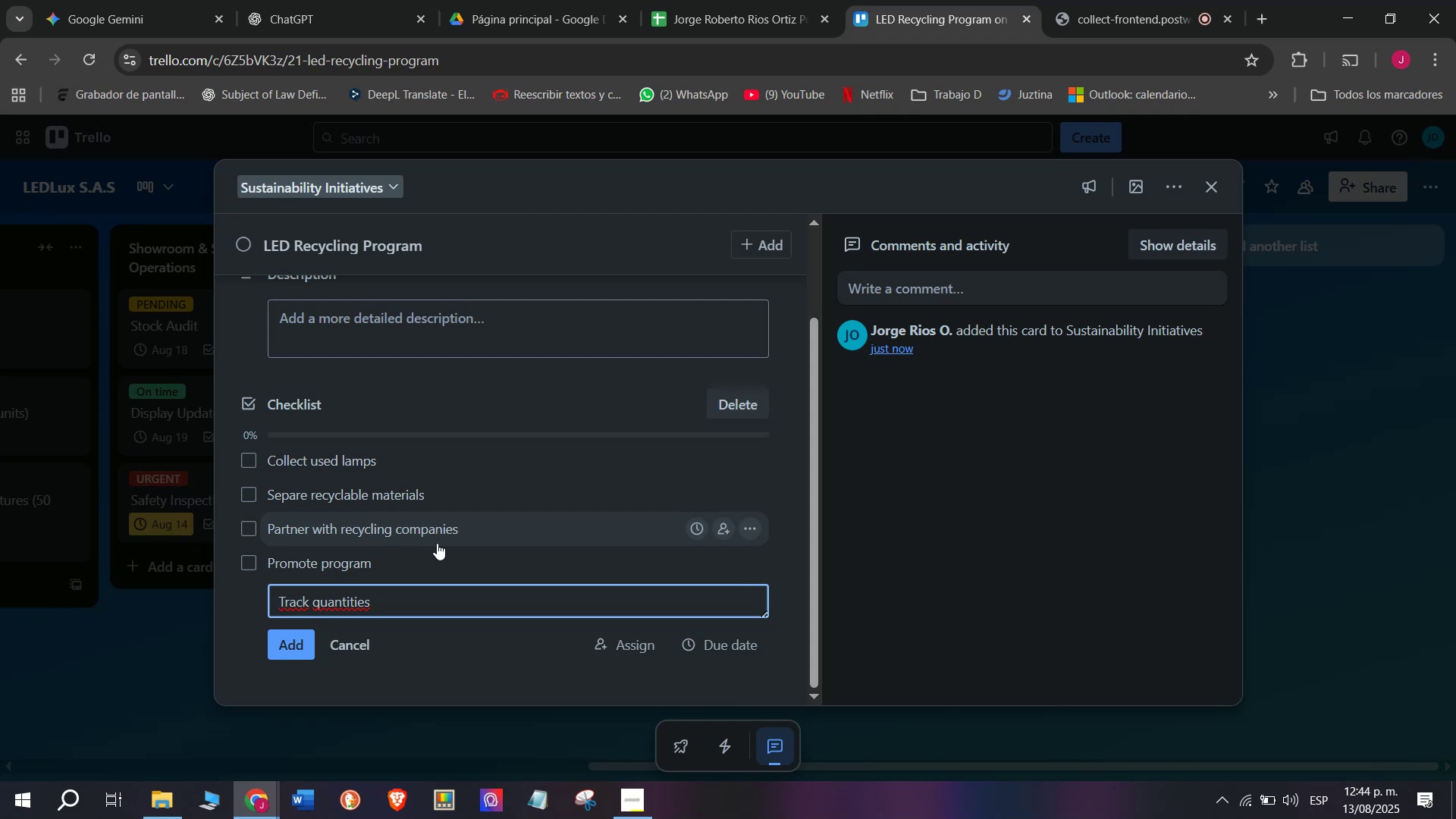 
key(Enter)
 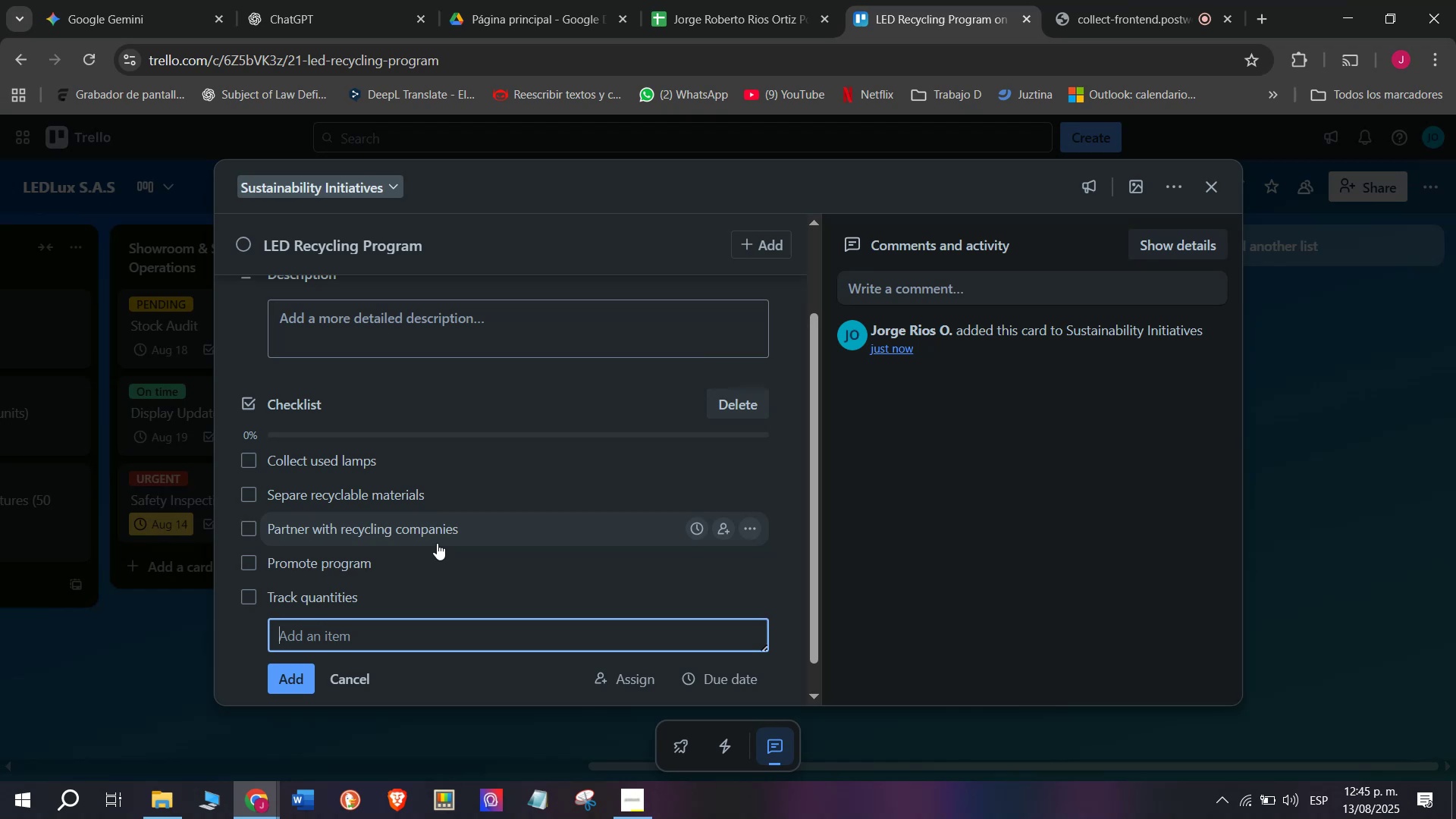 
wait(46.61)
 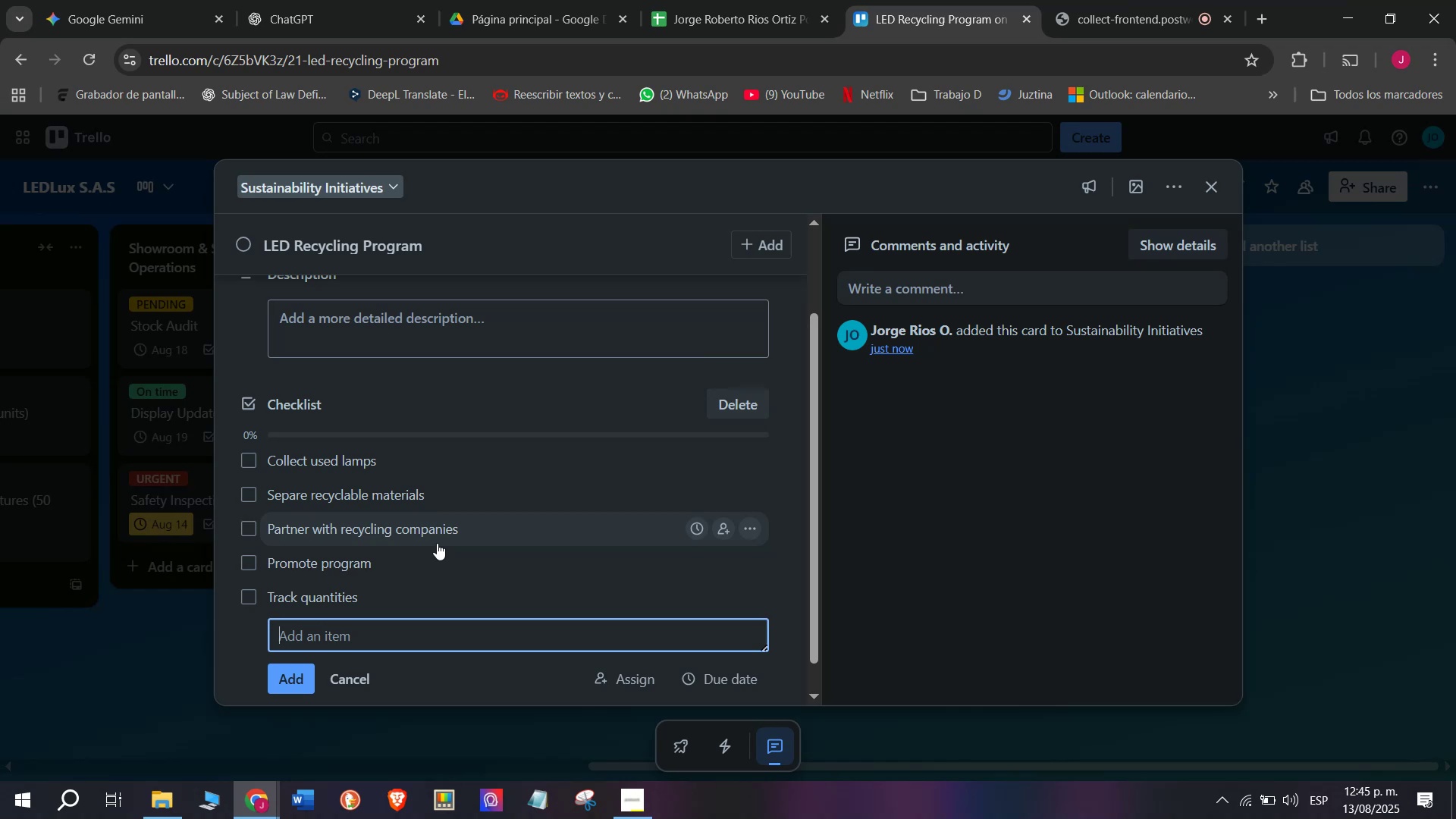 
type(Public)
key(Backspace)
type(sh report)
 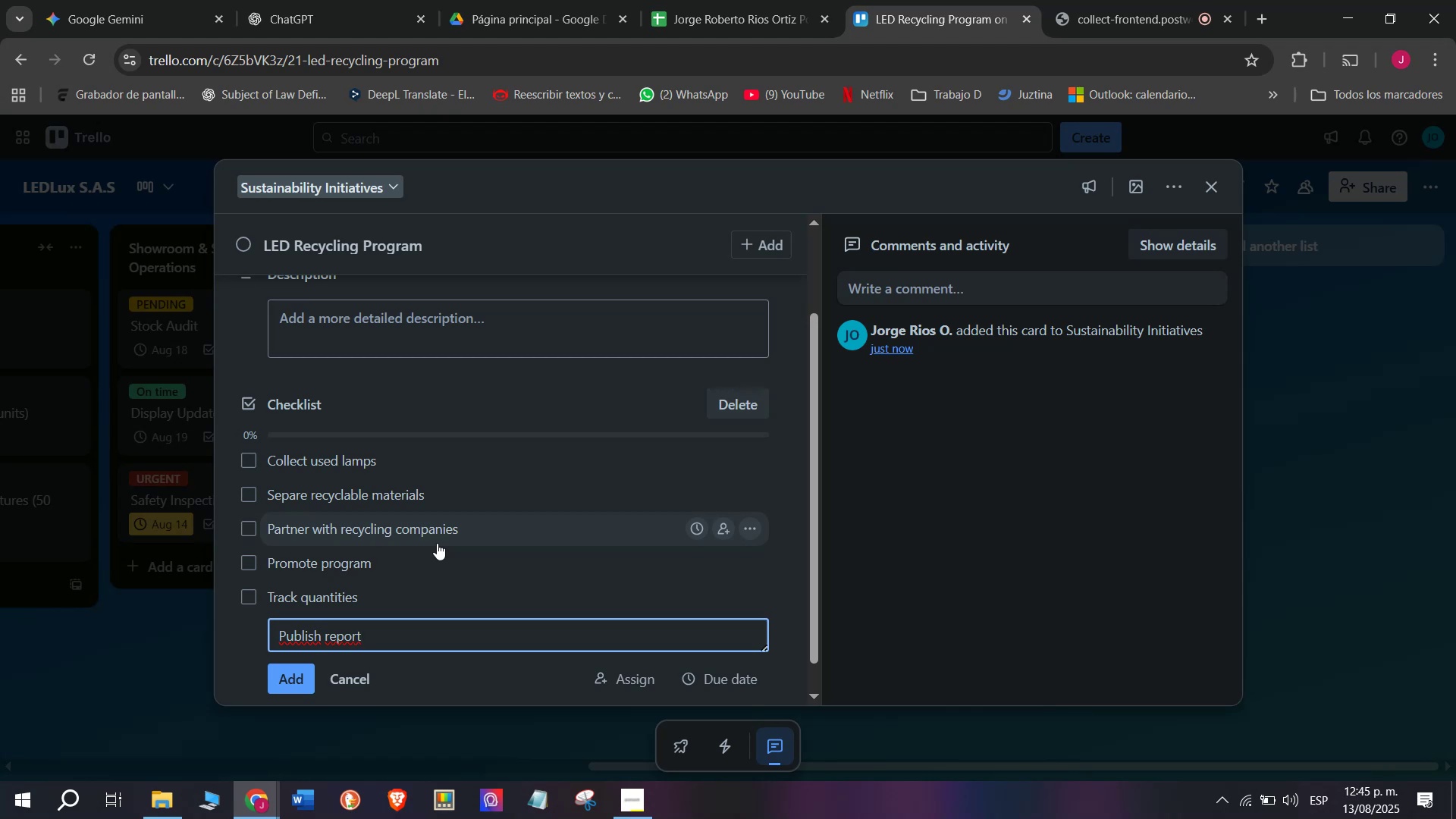 
key(Enter)
 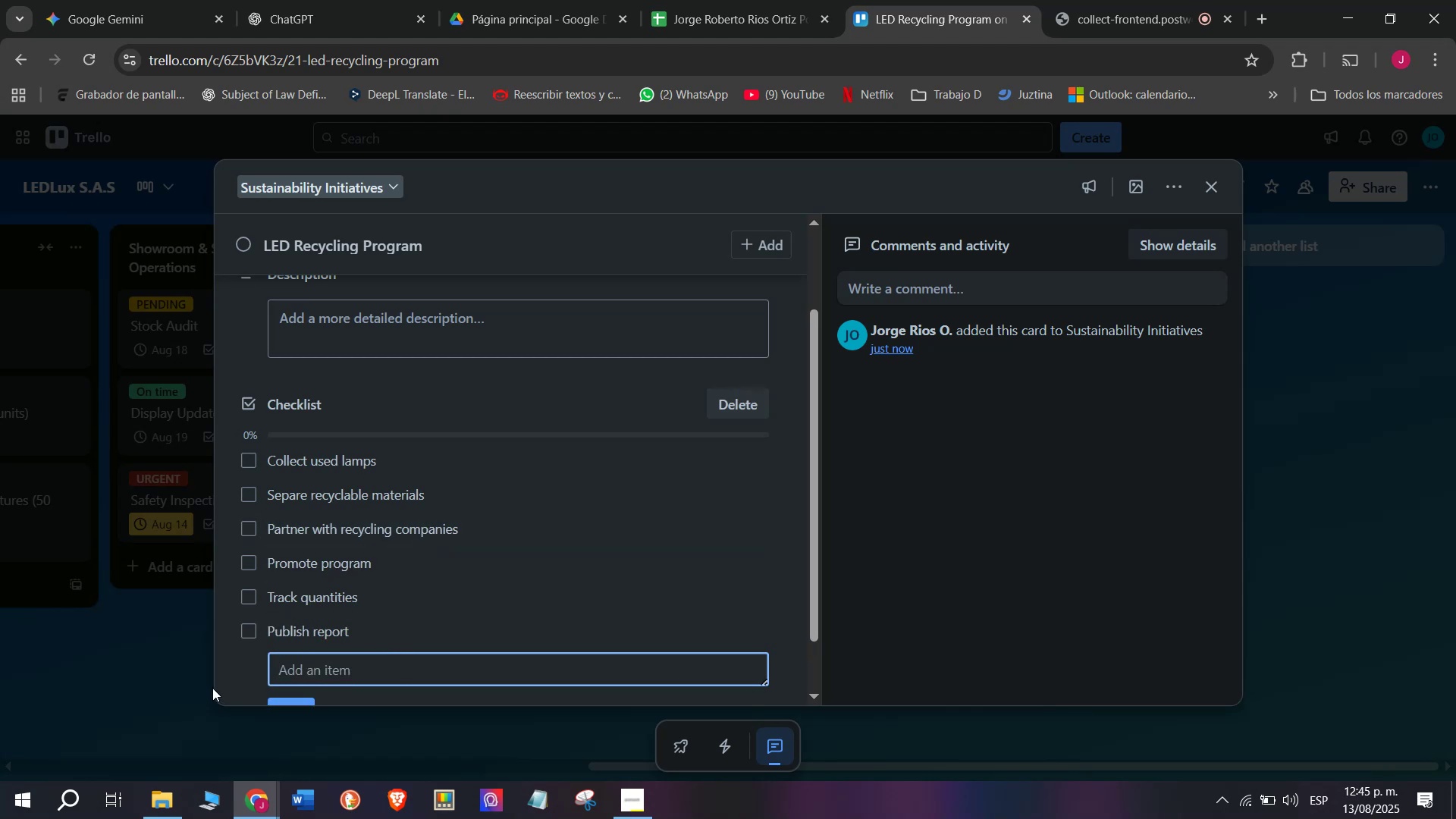 
left_click([236, 664])
 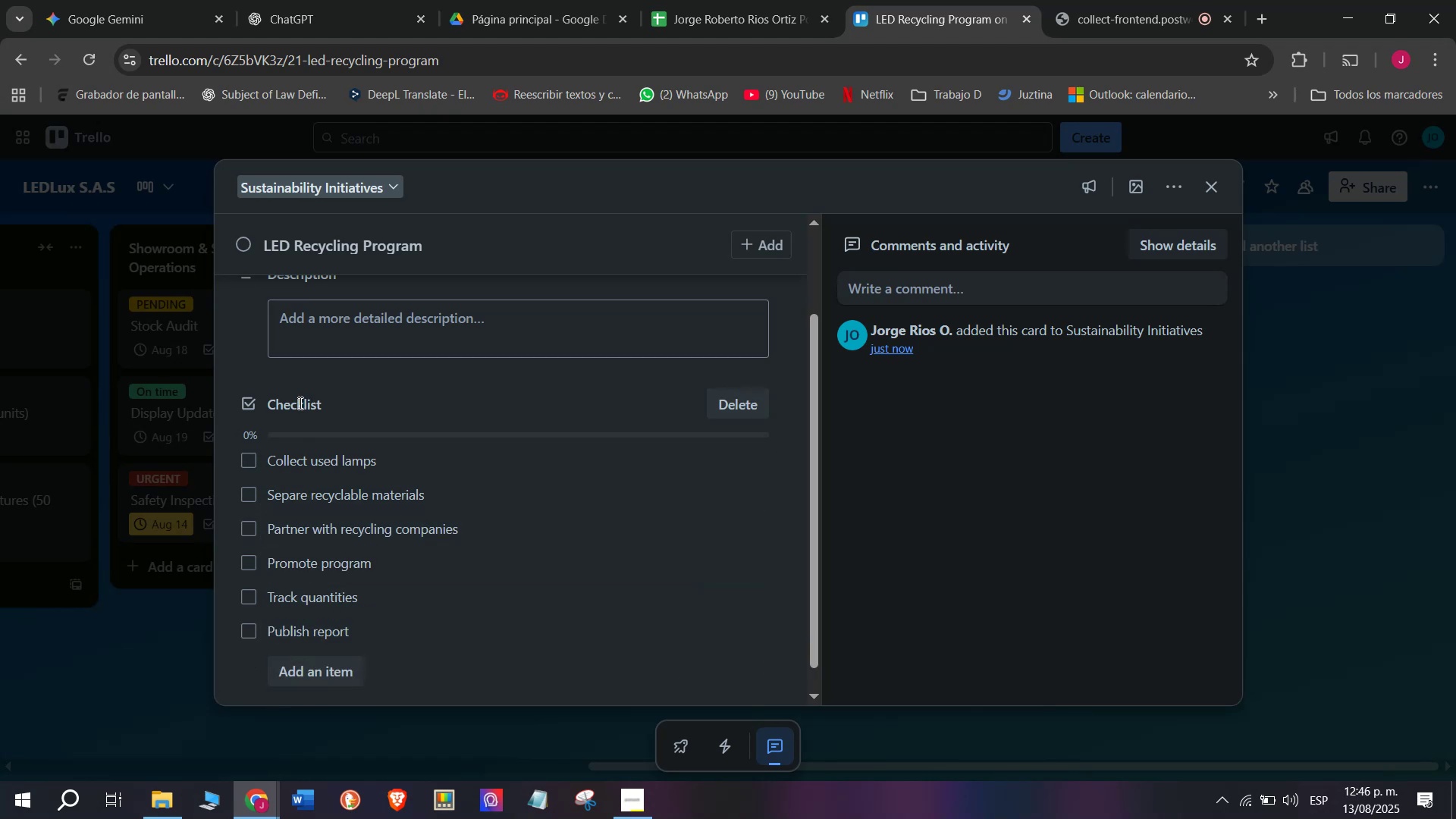 
scroll: coordinate [449, 640], scroll_direction: up, amount: 3.0
 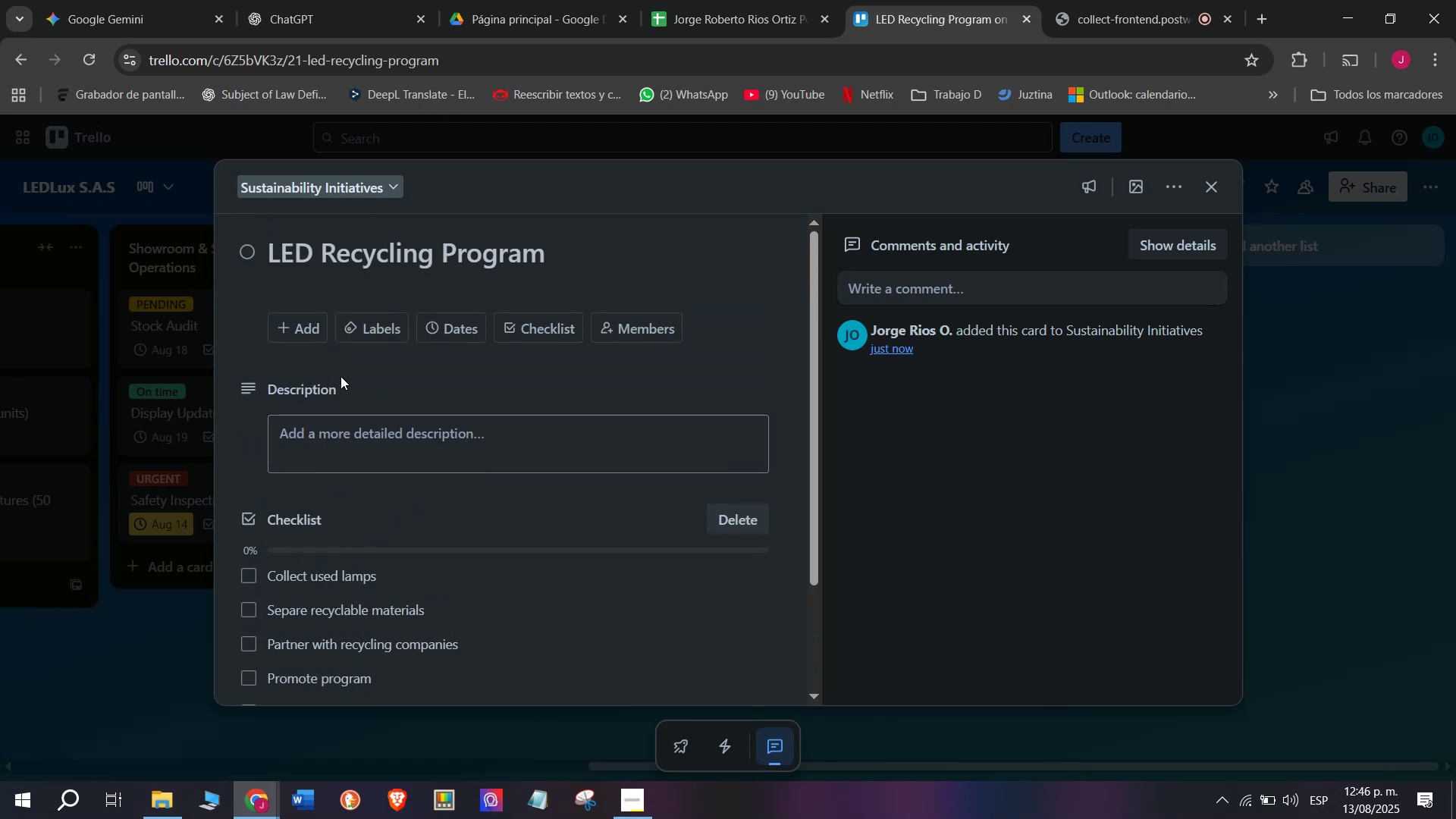 
left_click([376, 329])
 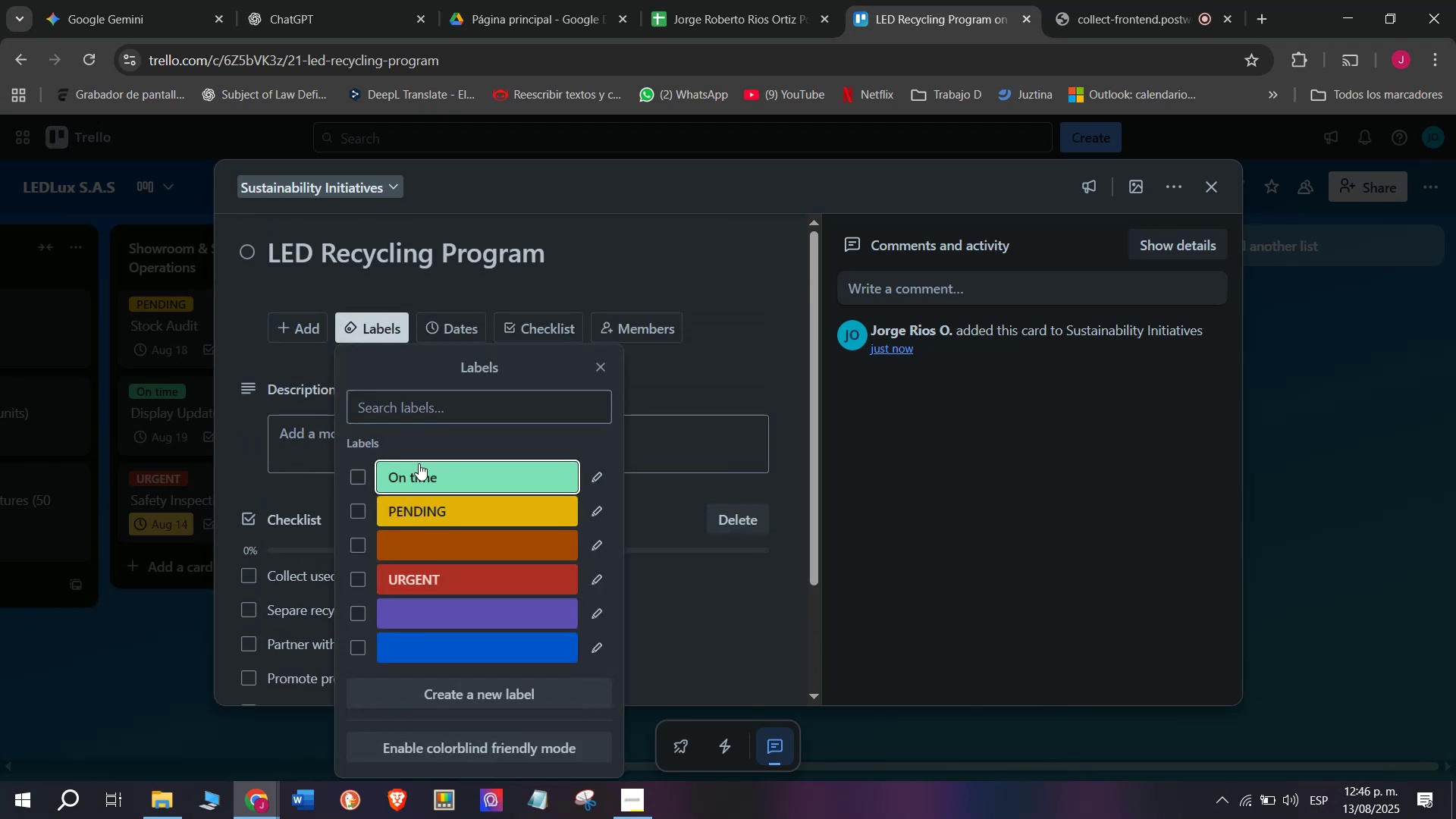 
double_click([122, 716])
 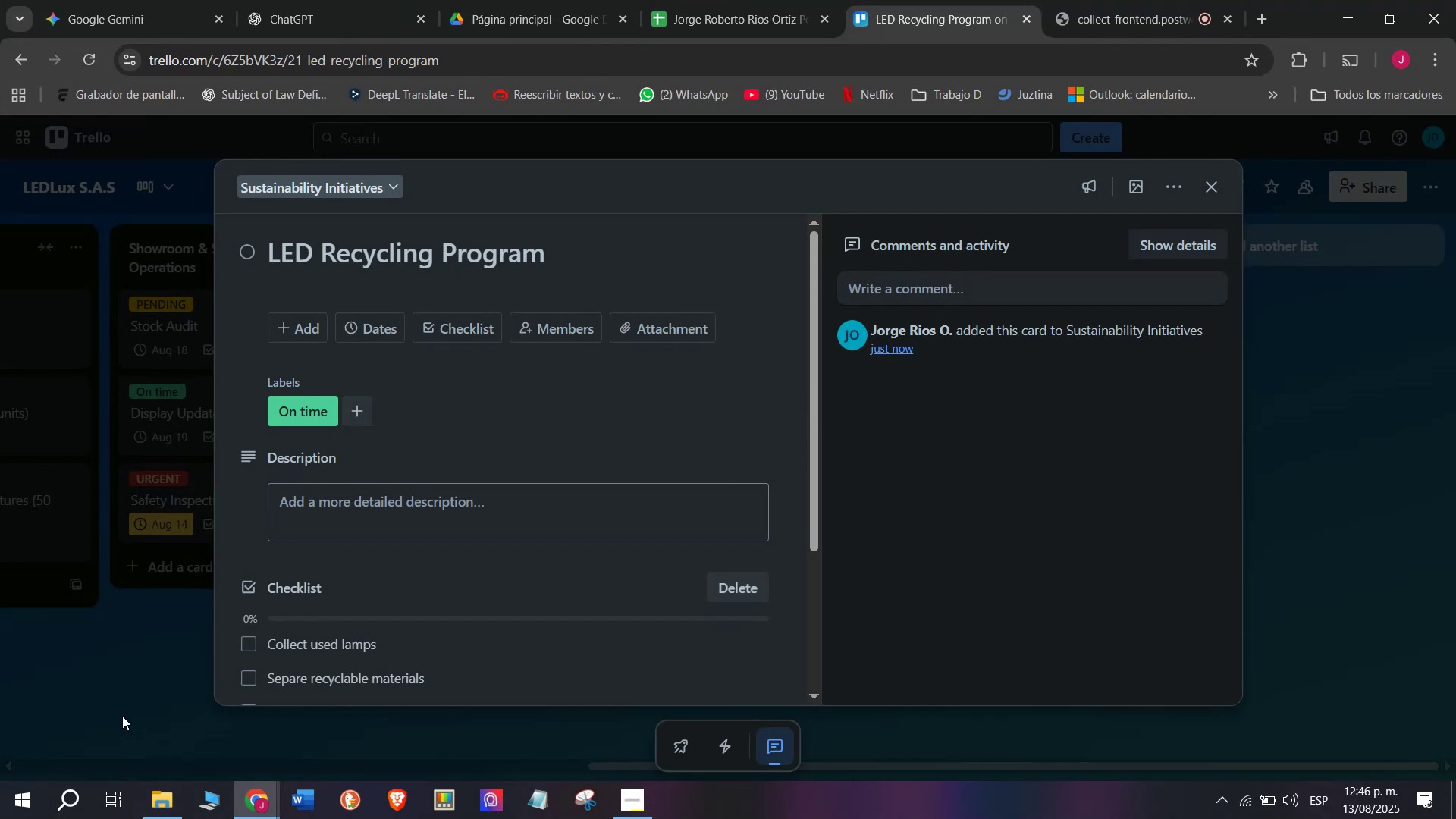 